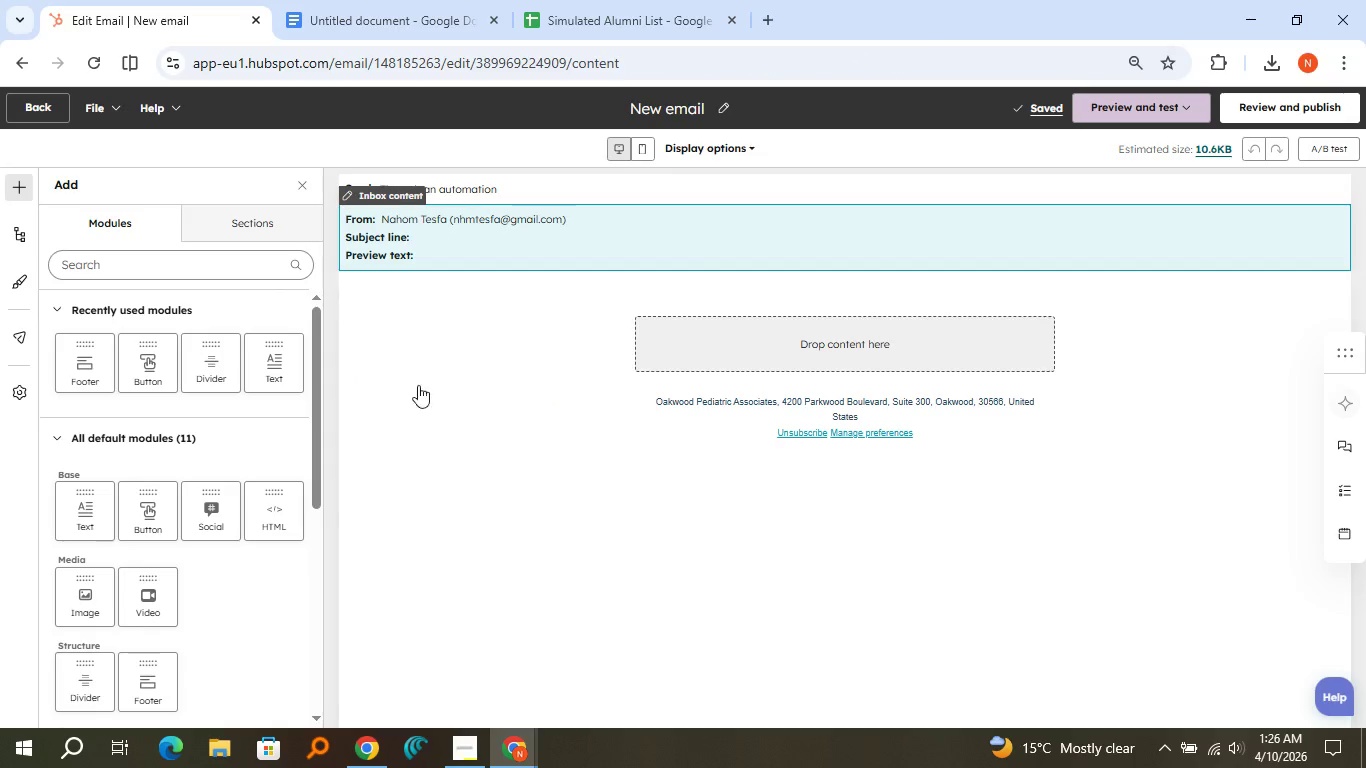 
left_click([722, 109])
 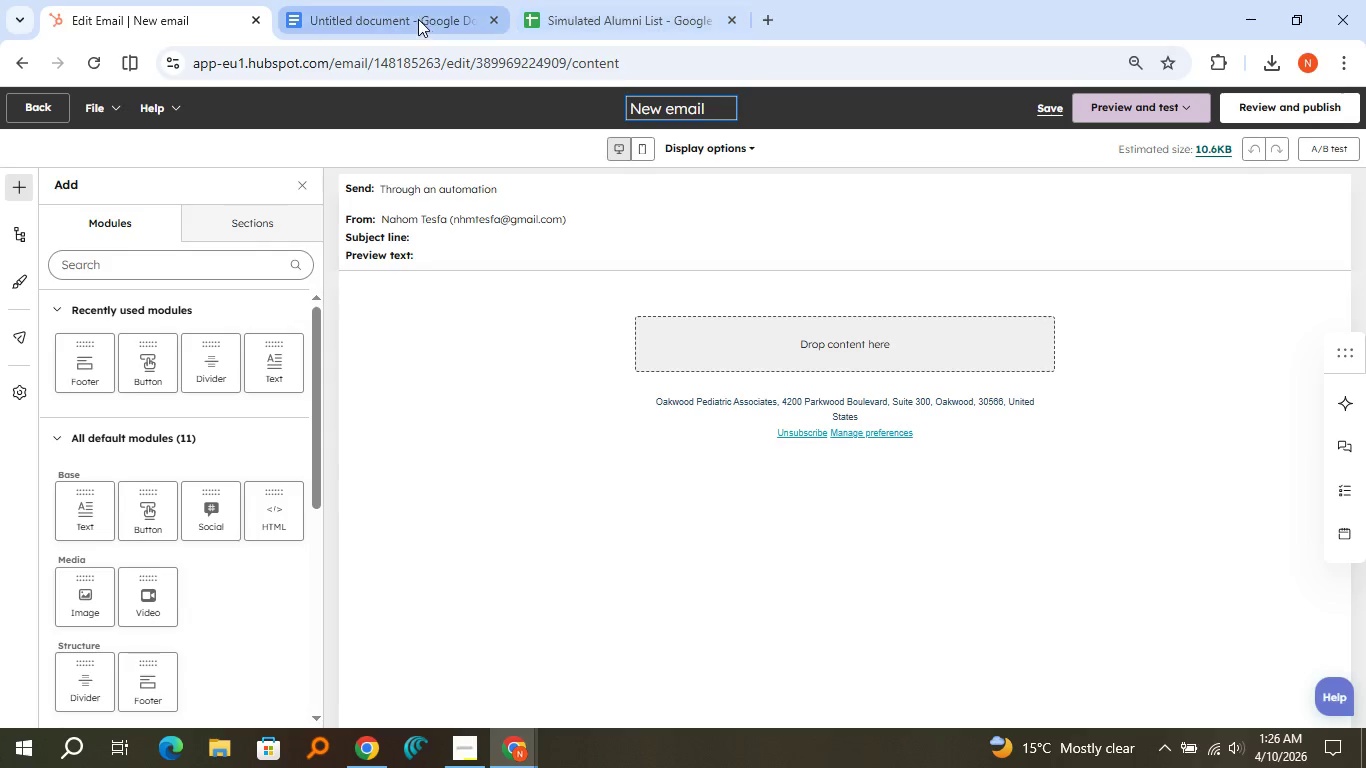 
left_click([414, 17])
 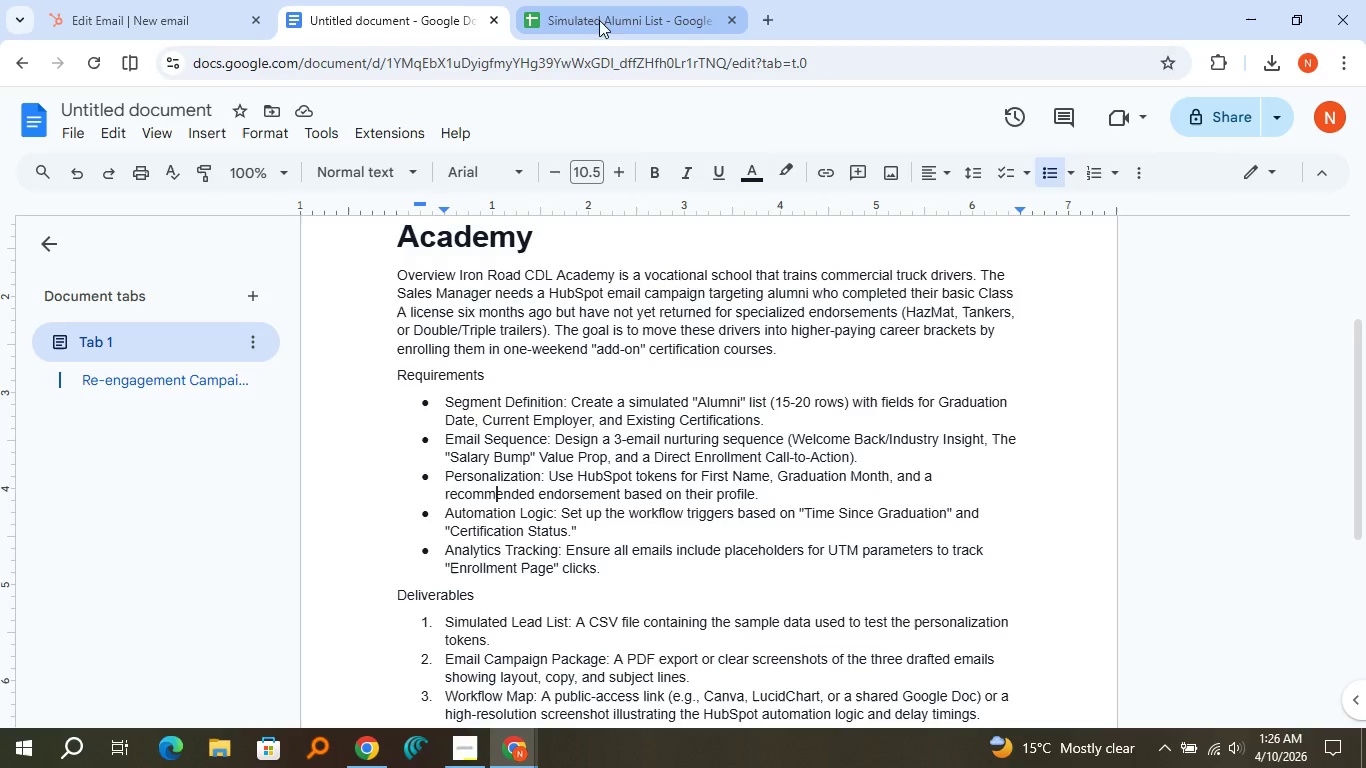 
wait(6.75)
 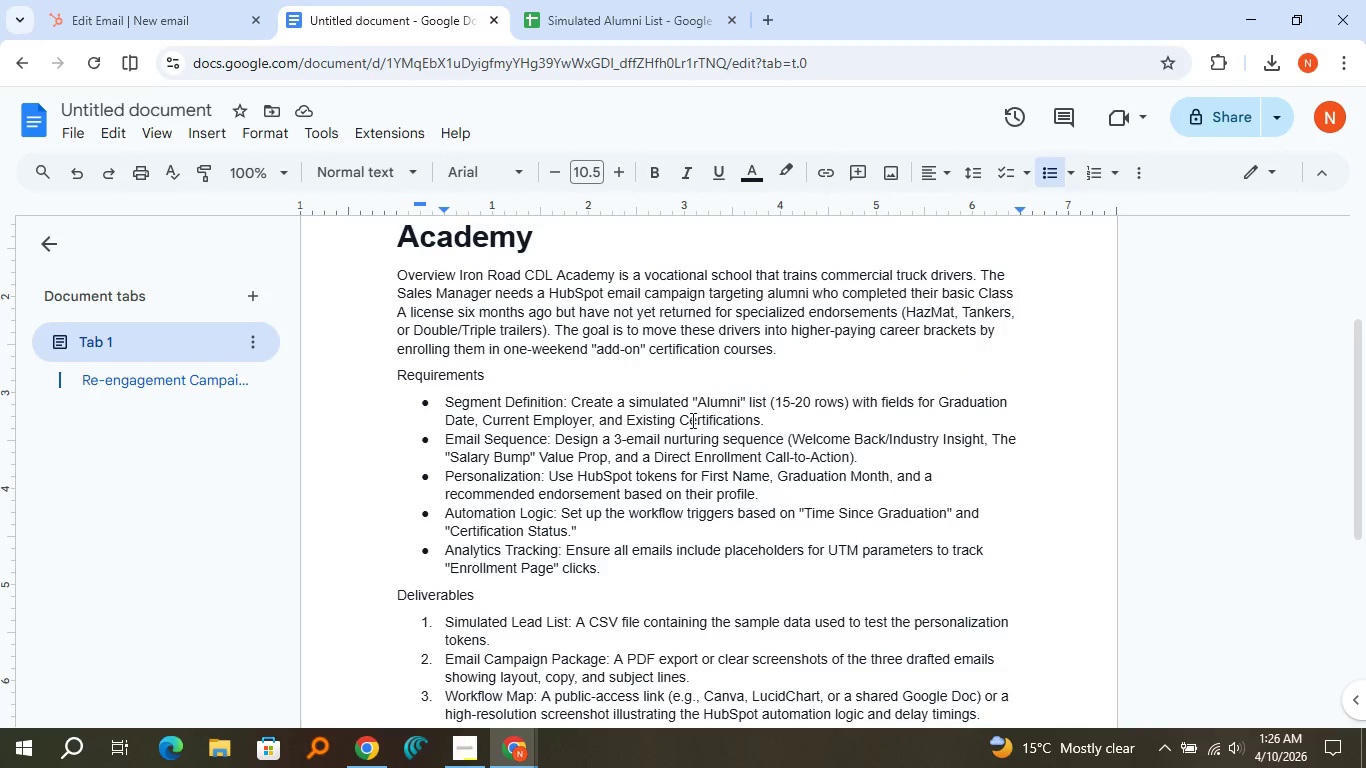 
left_click([227, 0])
 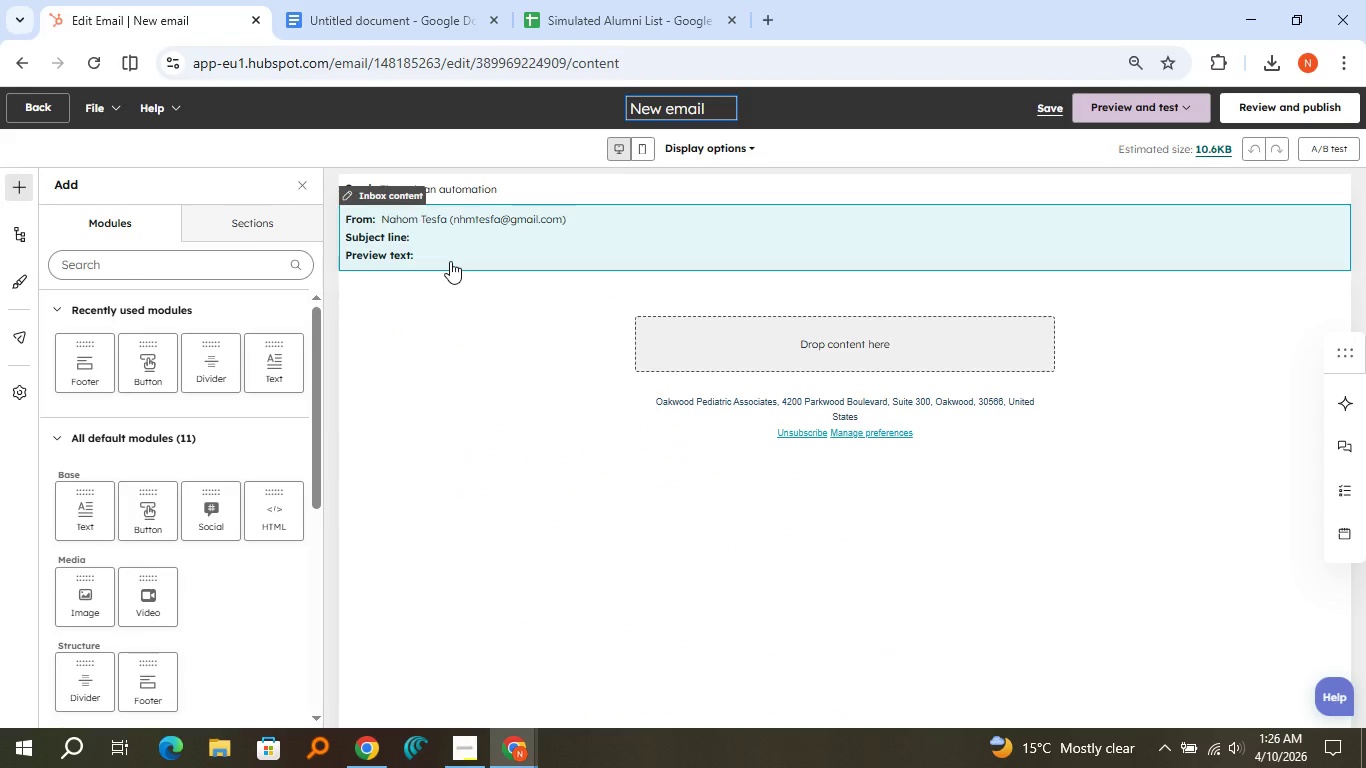 
key(Control+A)
 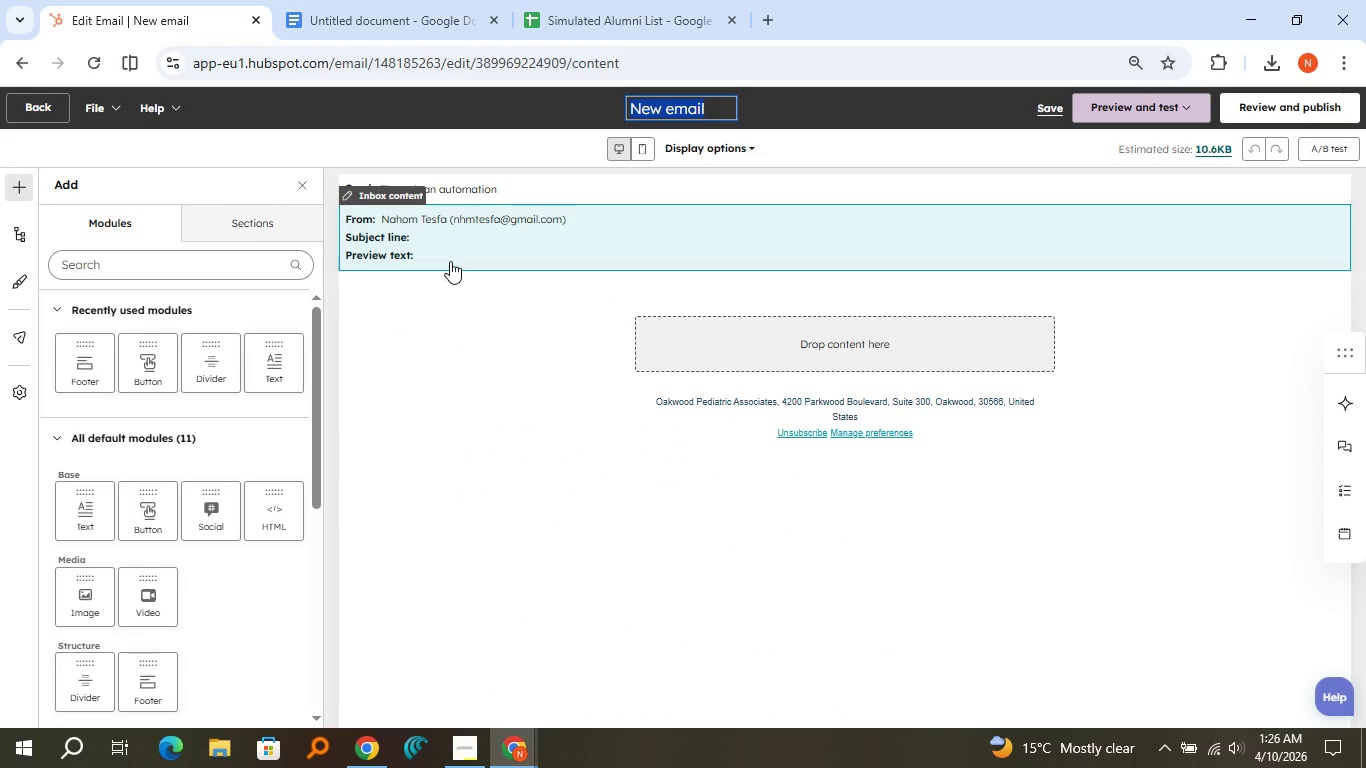 
type(welcome)
key(Backspace)
type(W)
 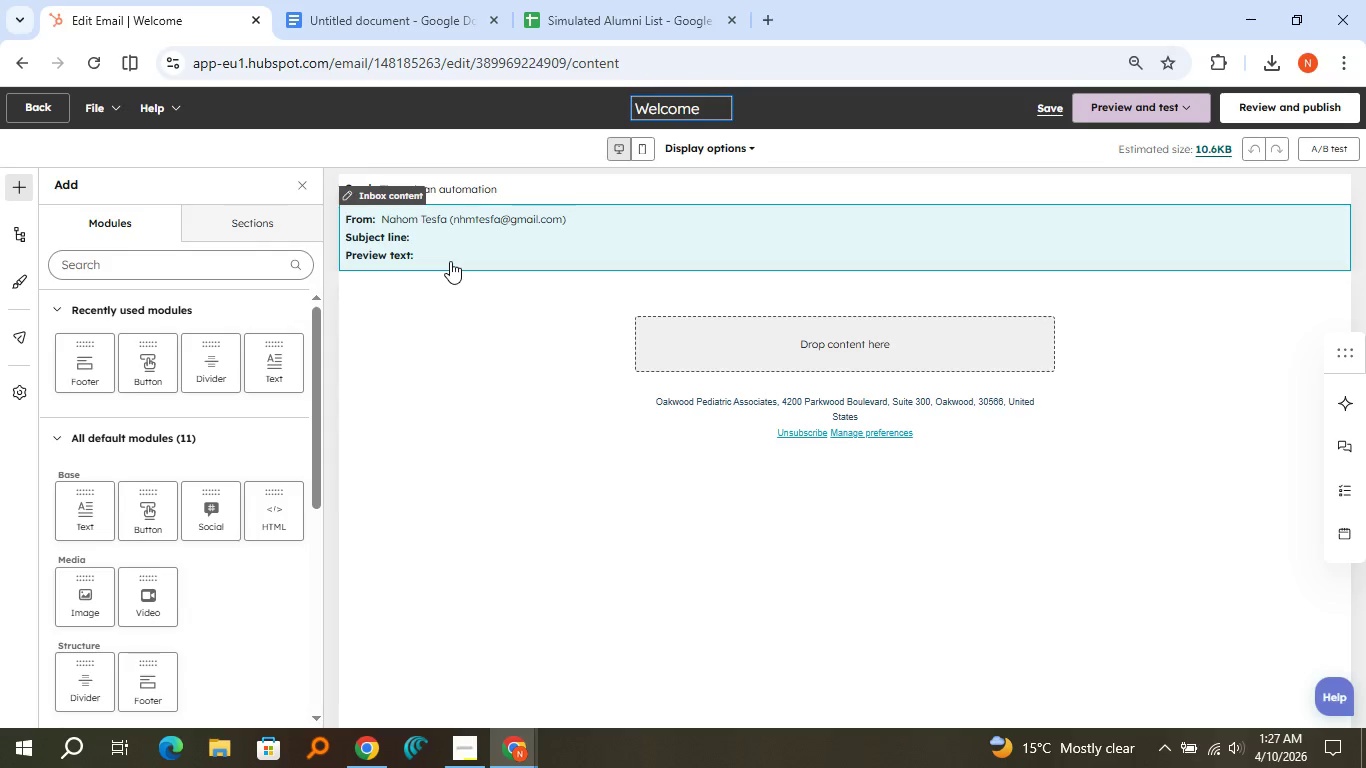 
hold_key(key=ArrowLeft, duration=0.58)
 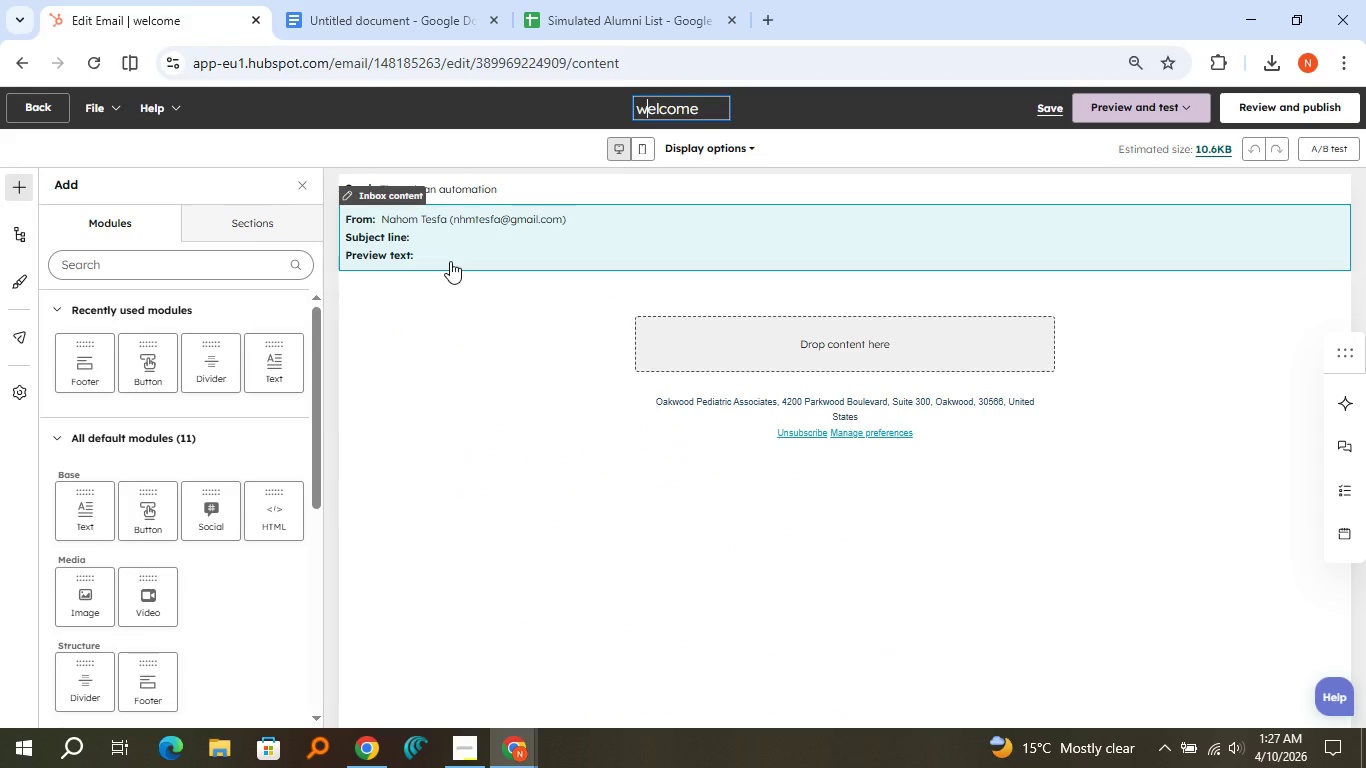 
hold_key(key=ArrowLeft, duration=0.48)
 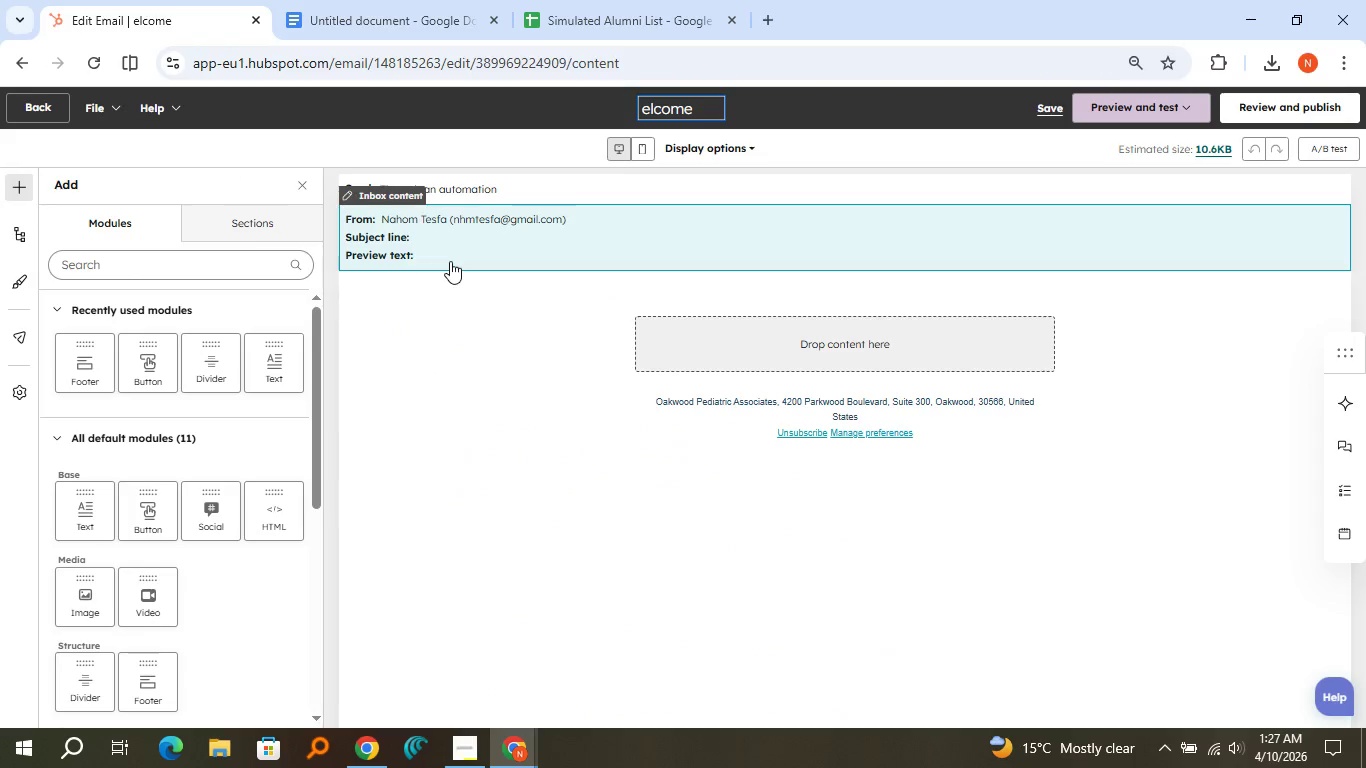 
hold_key(key=ArrowRight, duration=0.7)
 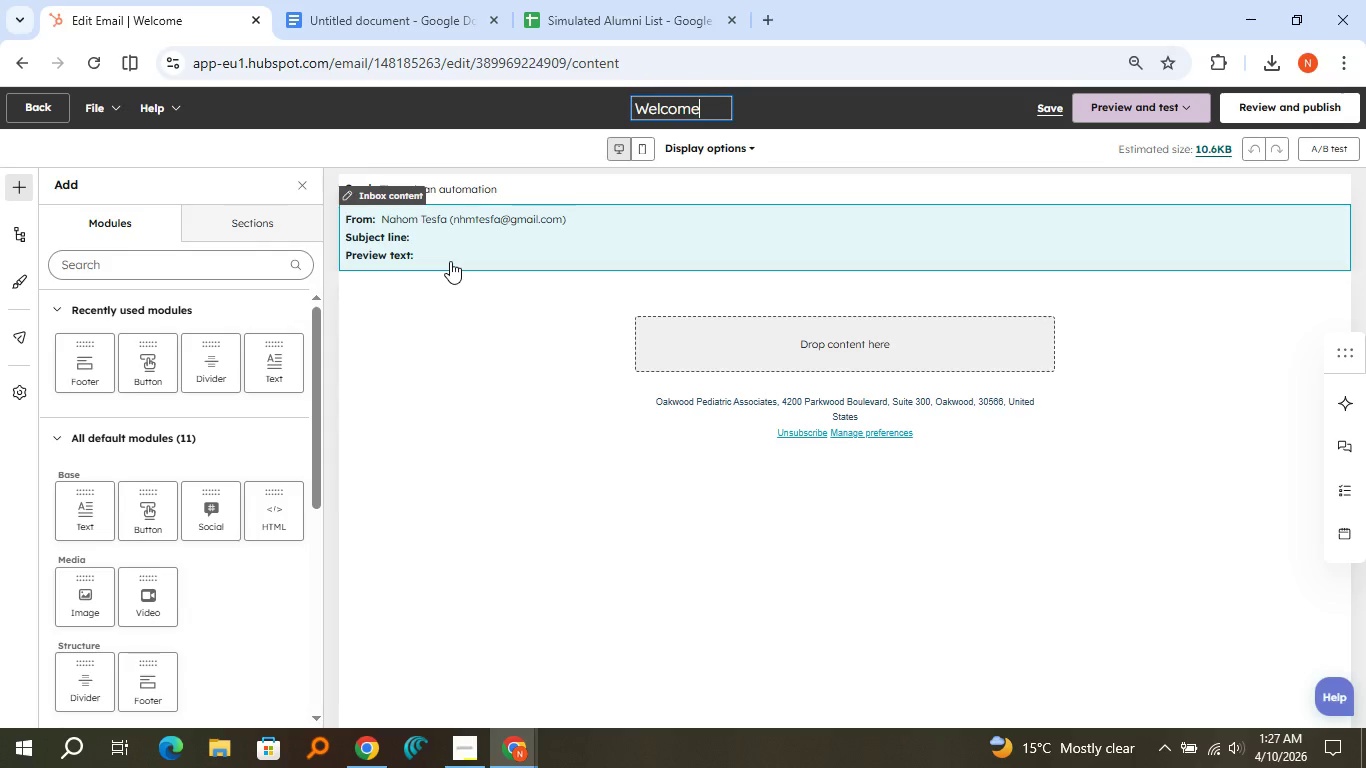 
type( Bck)
key(Backspace)
key(Backspace)
type(ack/Insign)
key(Backspace)
type(ht)
 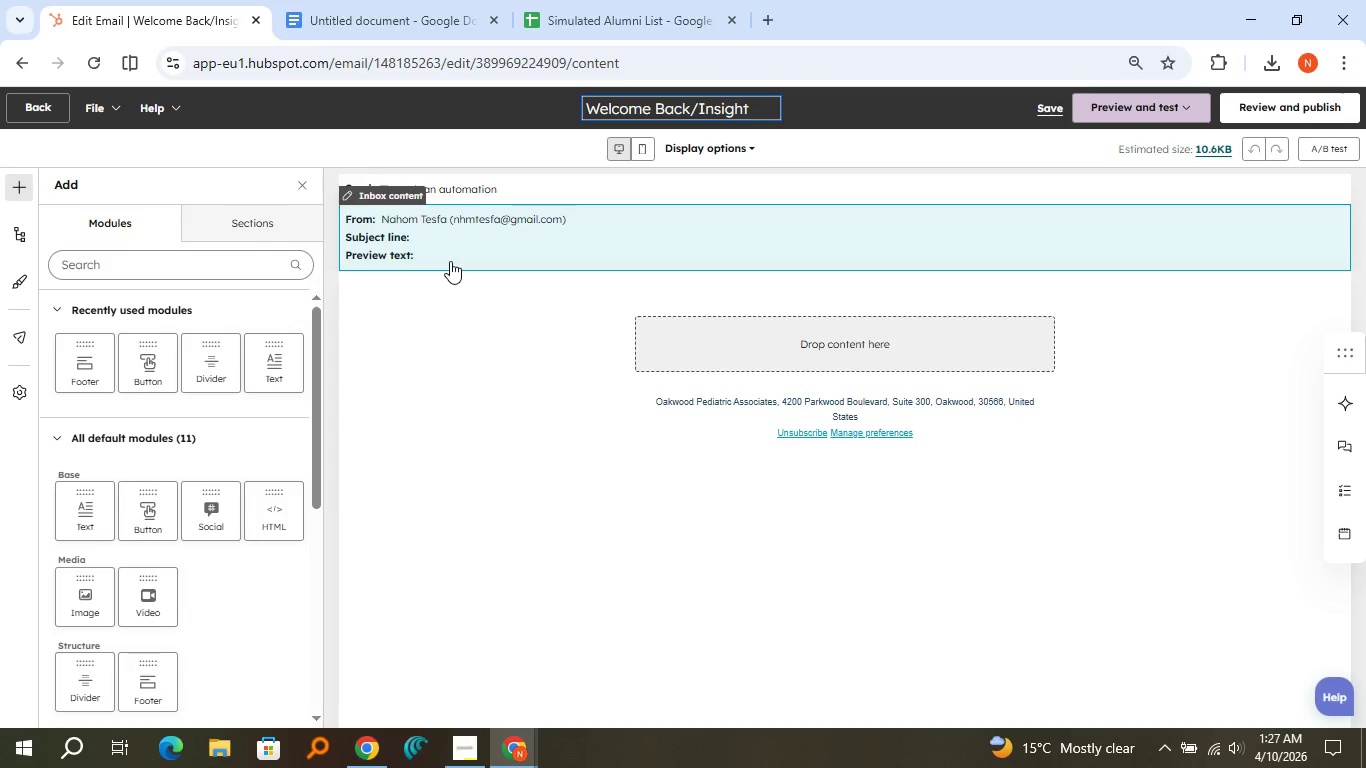 
left_click([463, 285])
 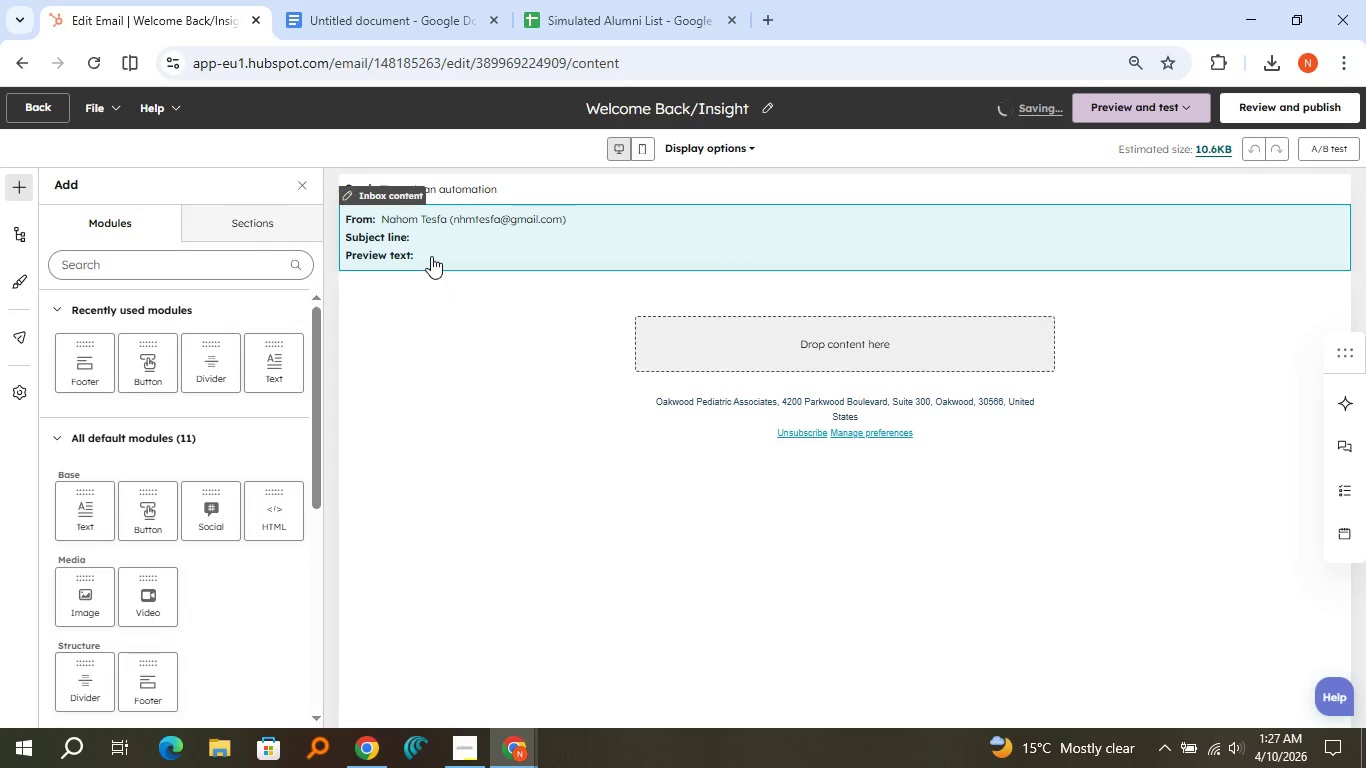 
left_click([433, 256])
 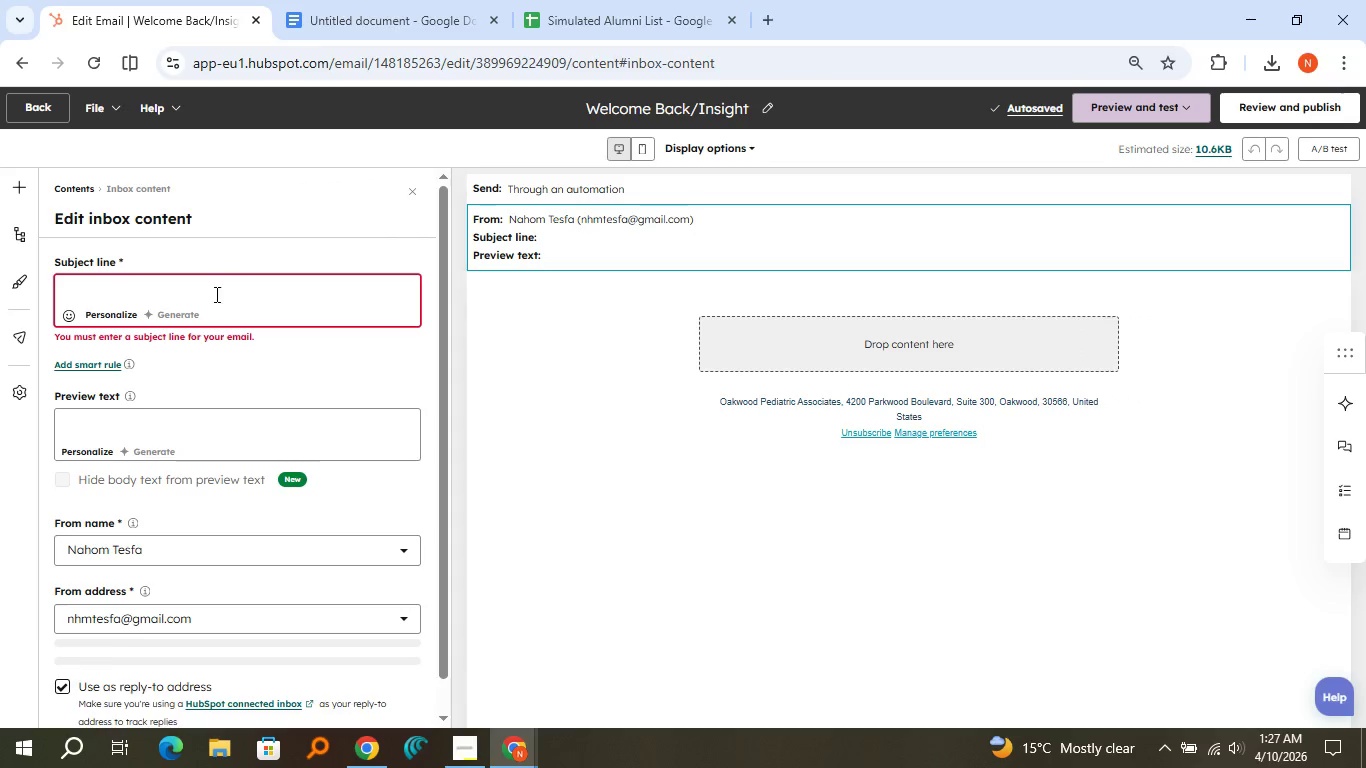 
left_click([214, 294])
 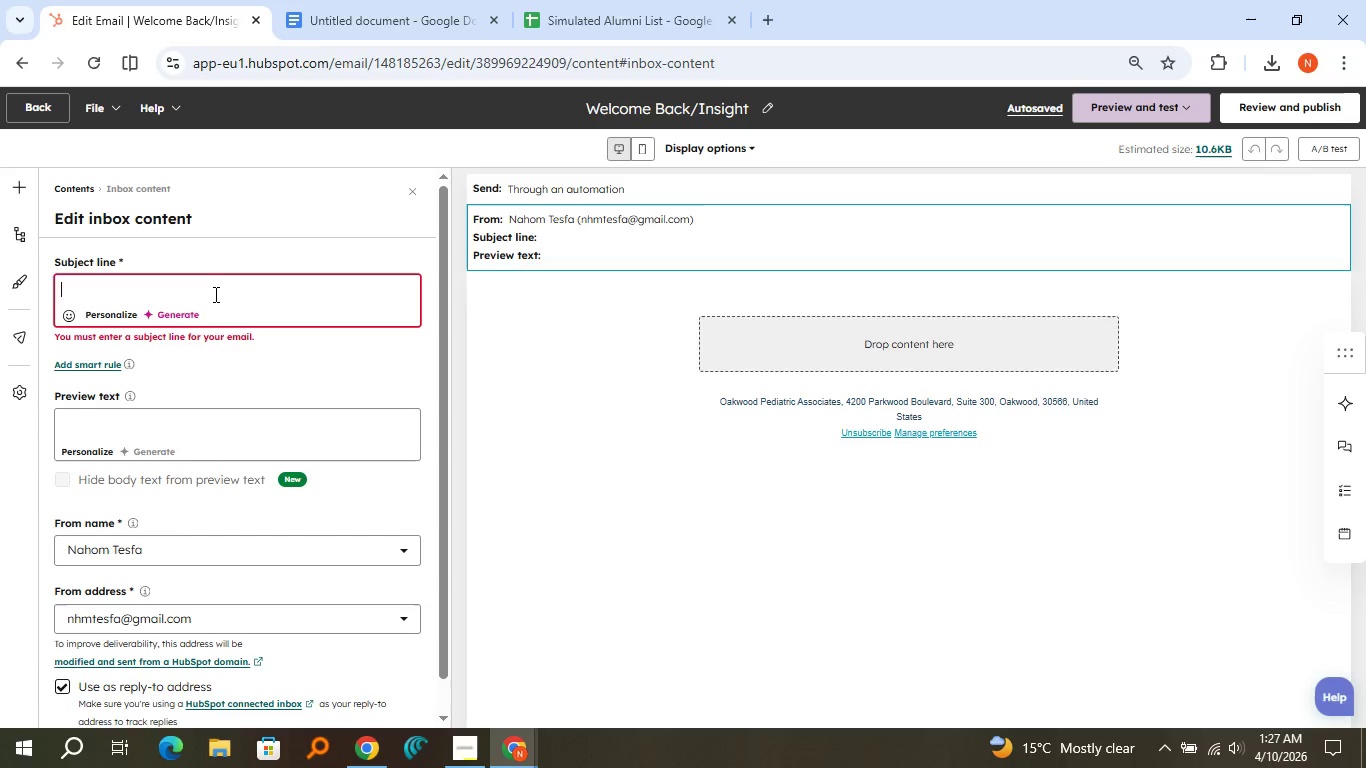 
type({{ contact.fir)
 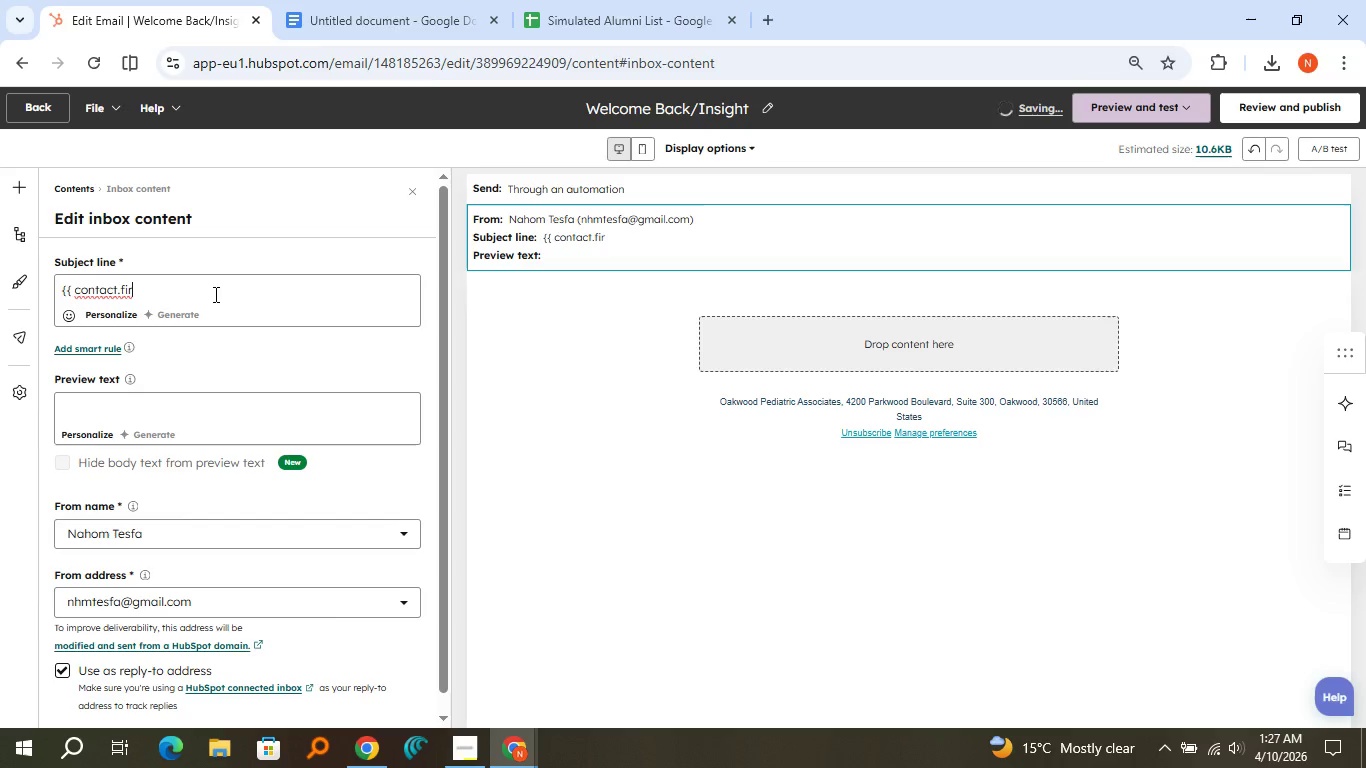 
left_click([431, 0])
 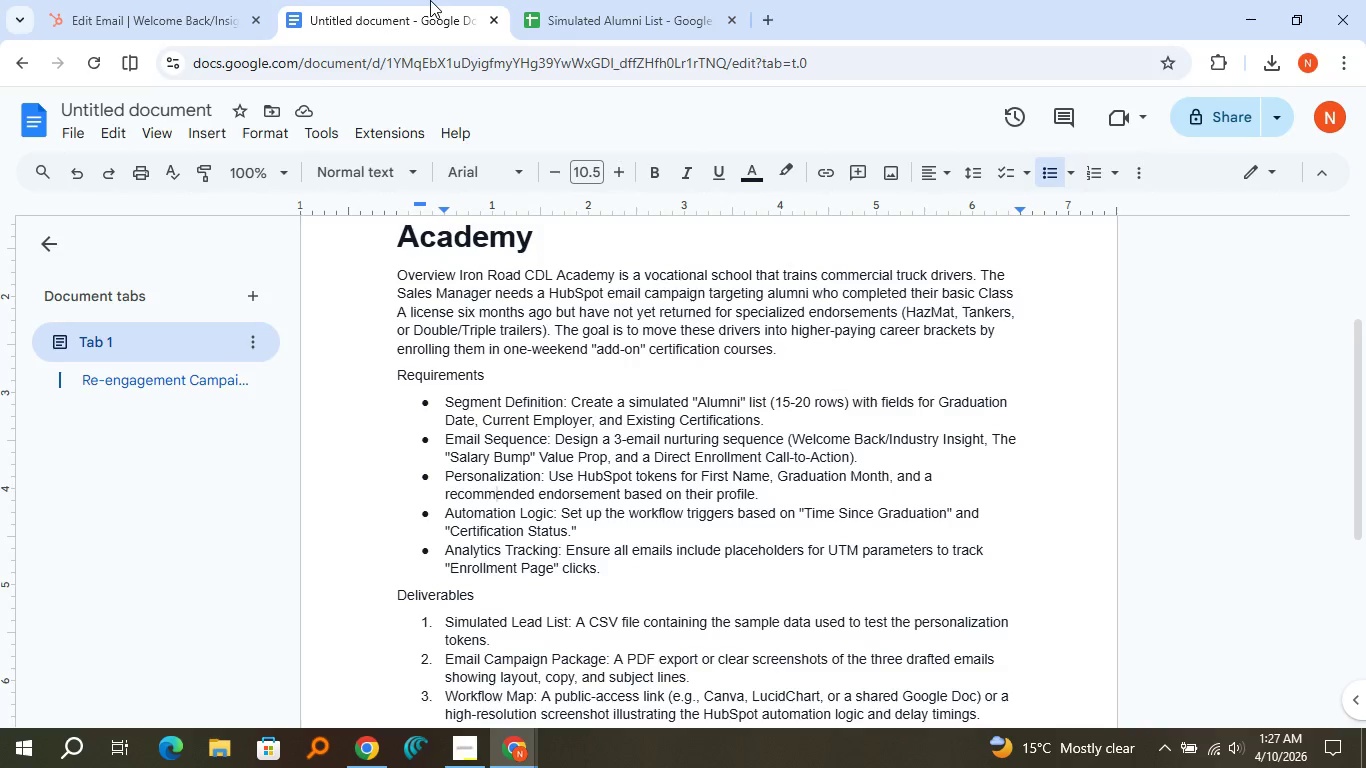 
wait(5.12)
 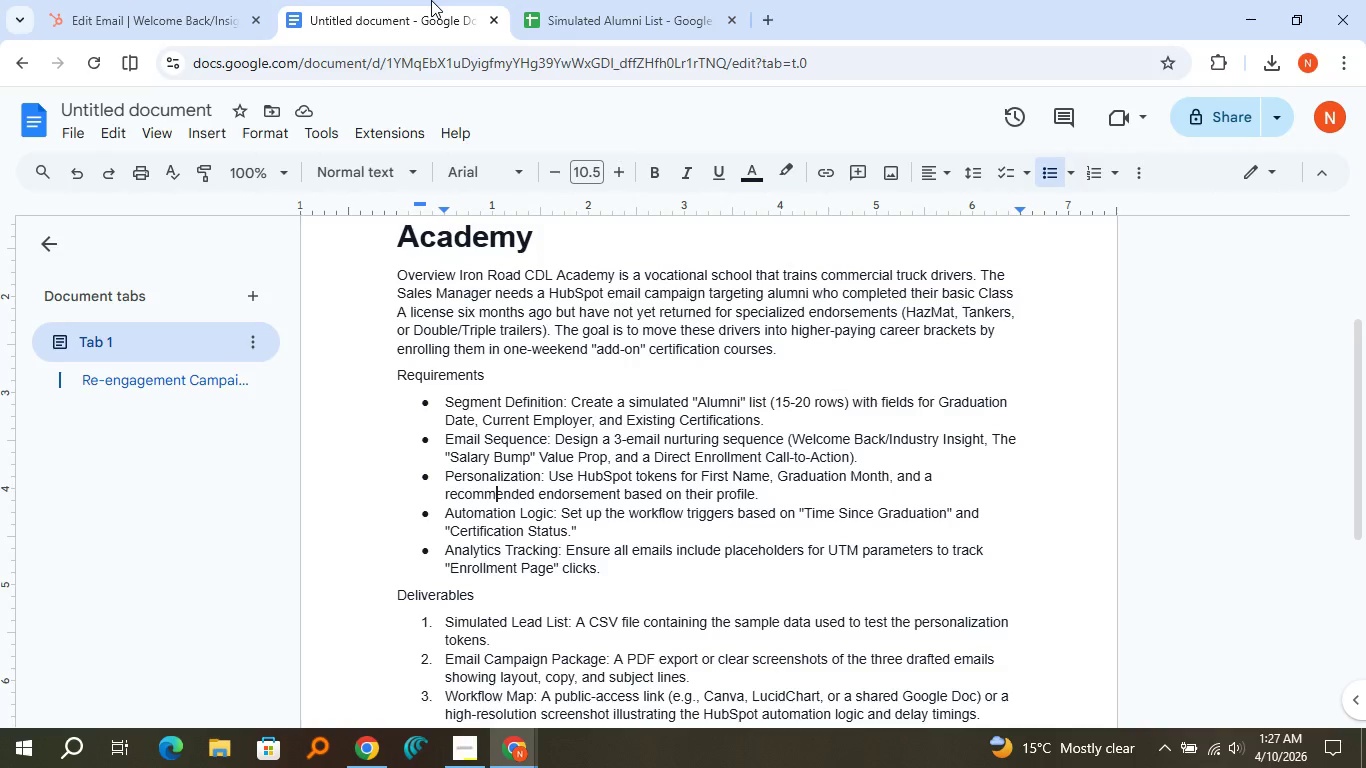 
left_click([564, 0])
 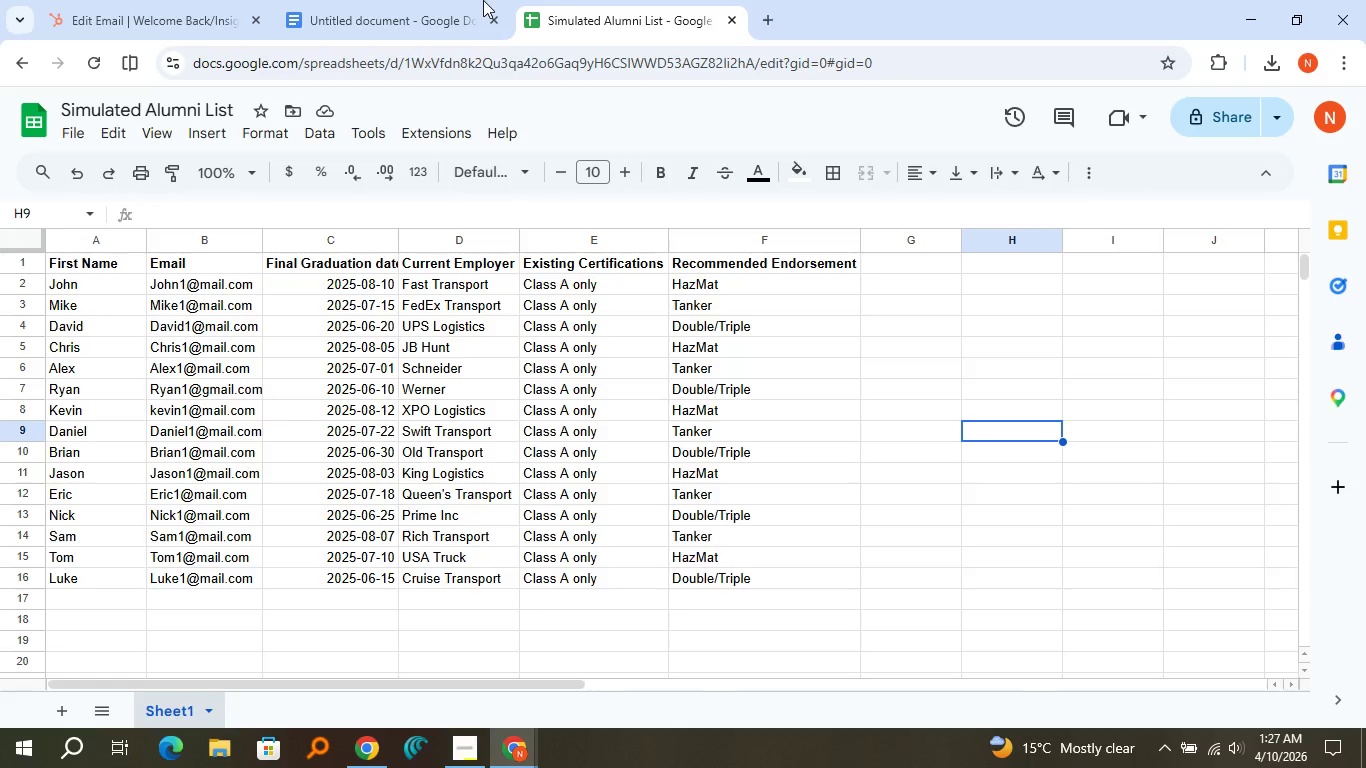 
mouse_move([370, 1])
 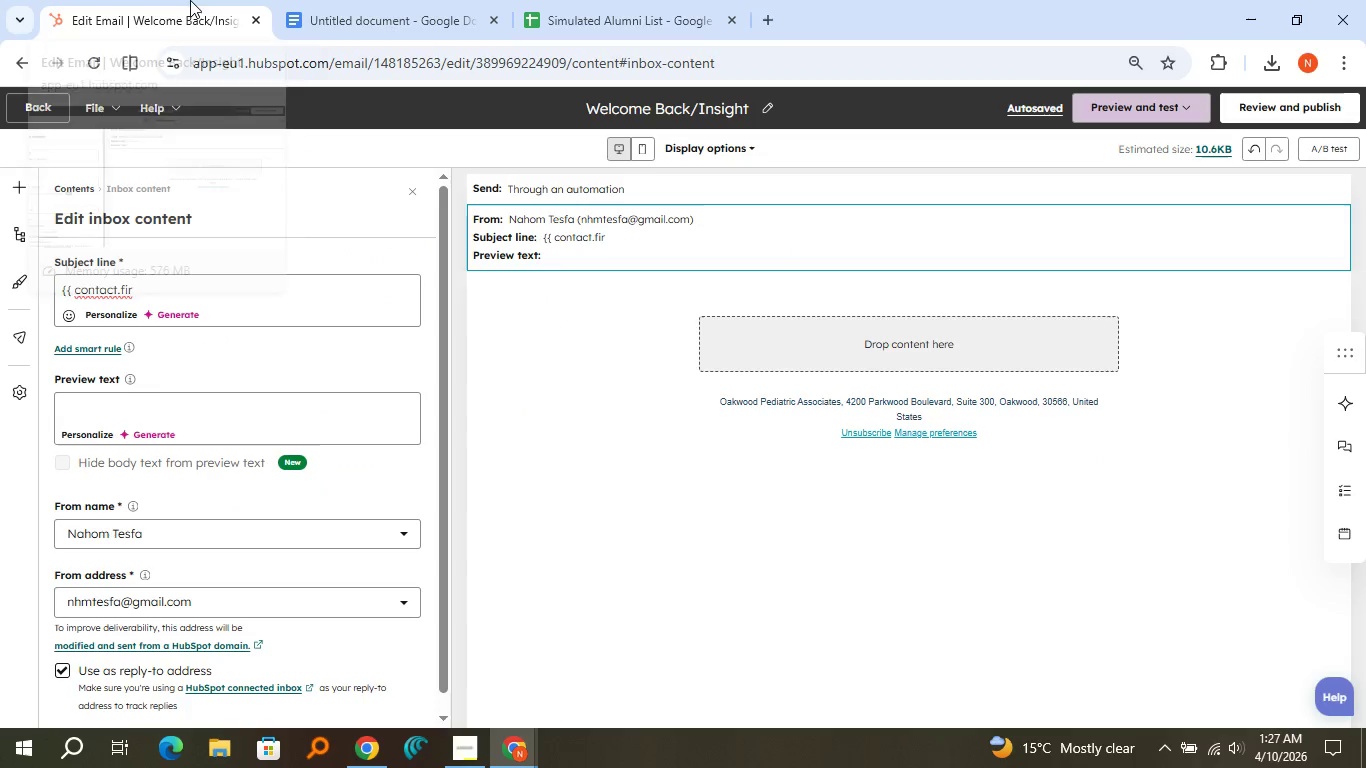 
left_click([190, 0])
 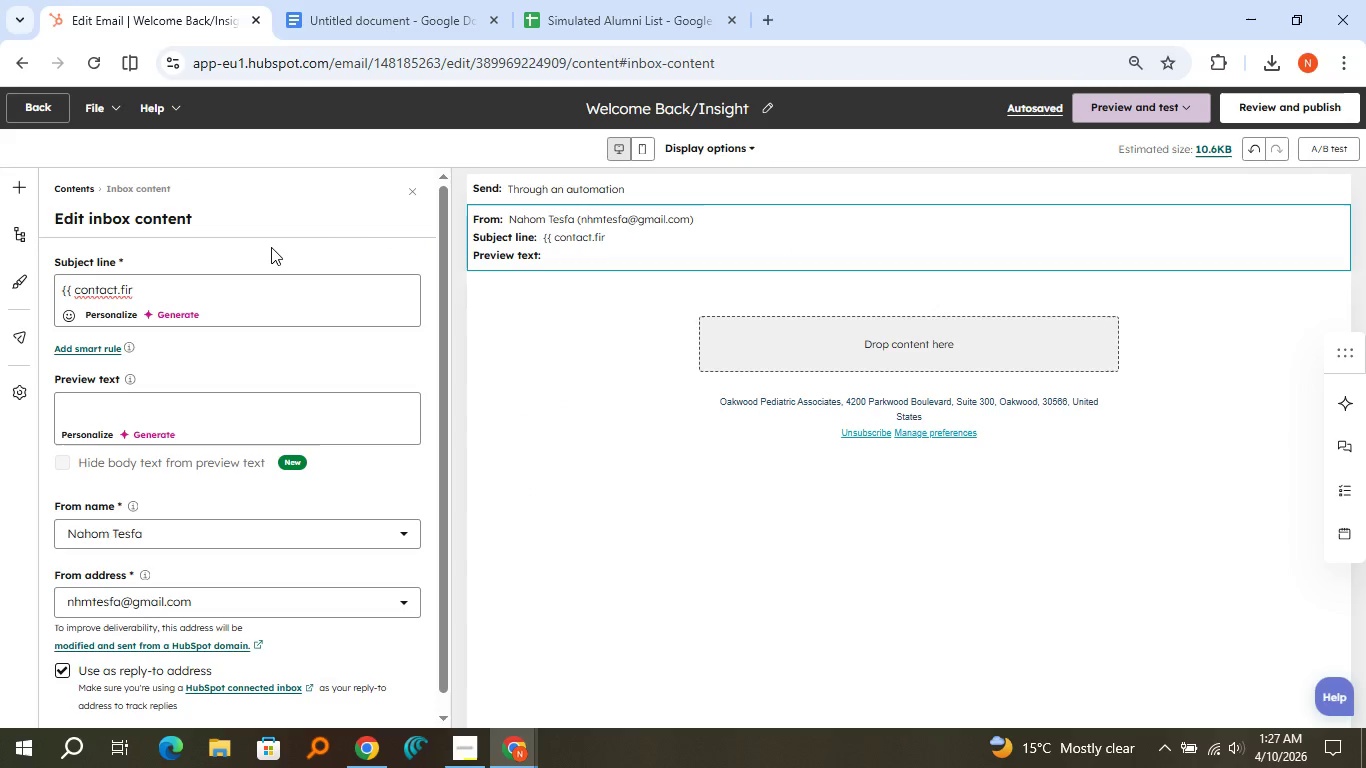 
key(ArrowLeft)
 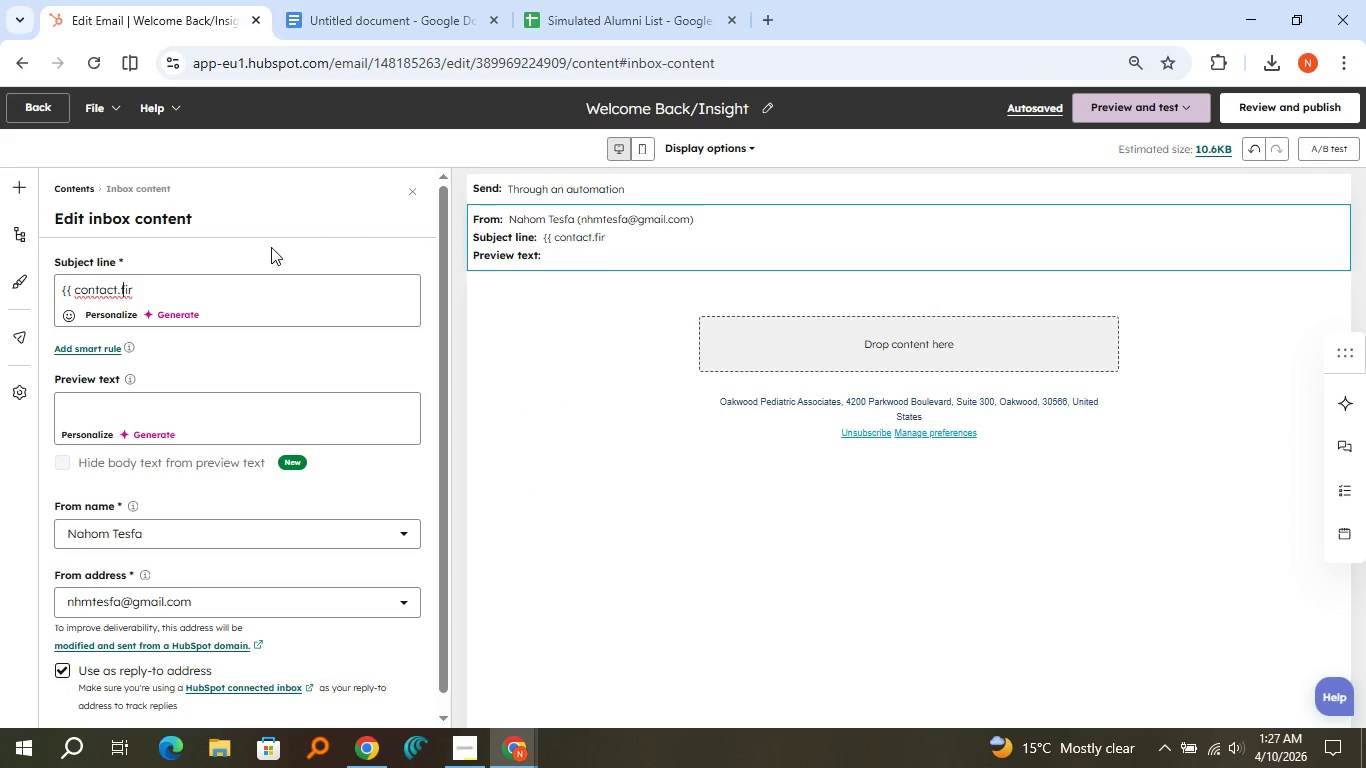 
key(ArrowLeft)
 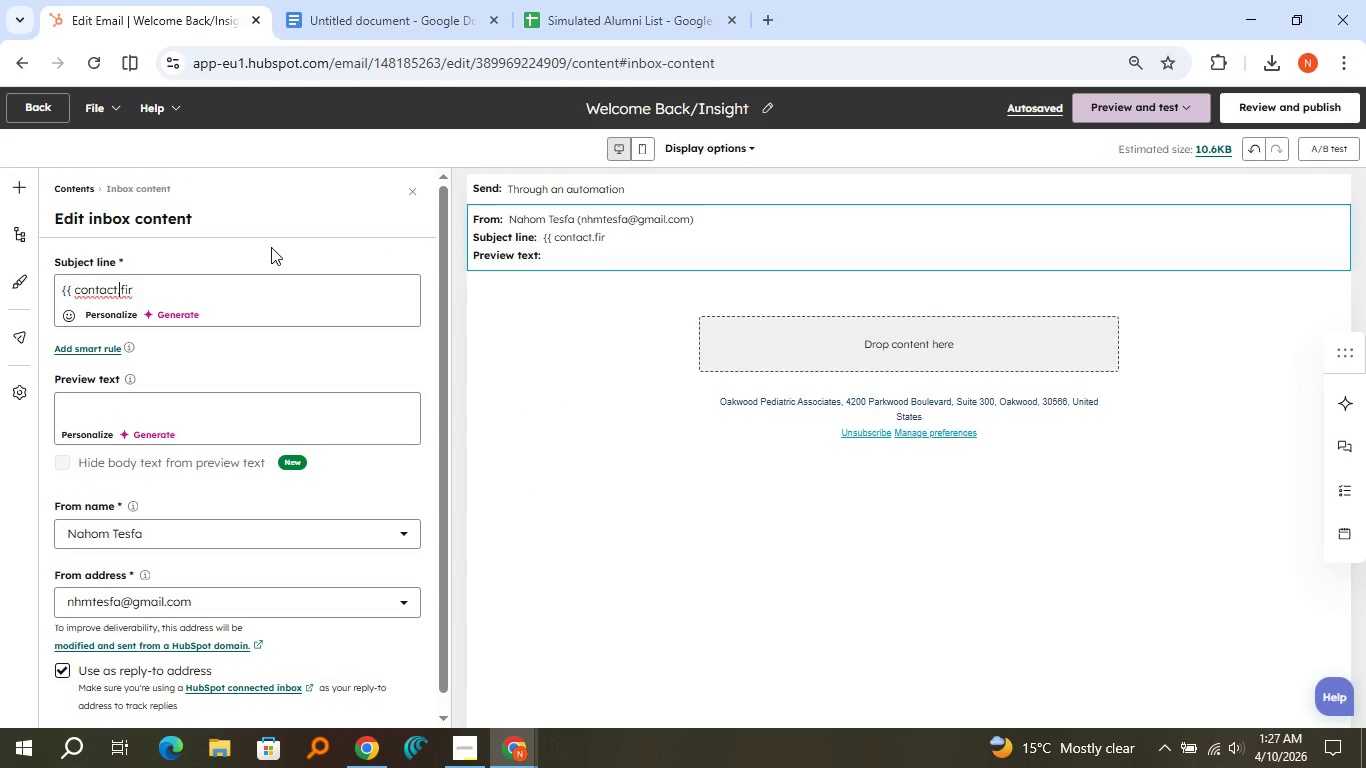 
key(ArrowLeft)
 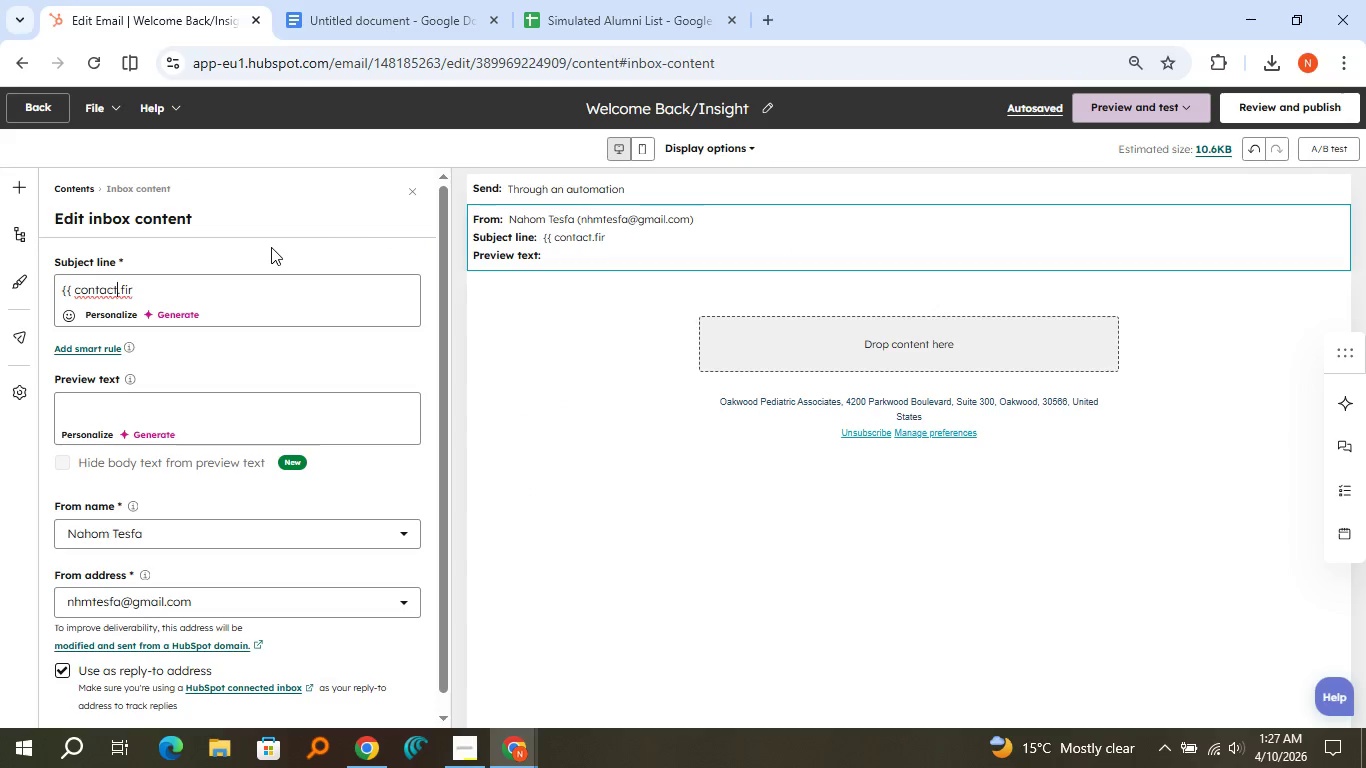 
key(ArrowLeft)
 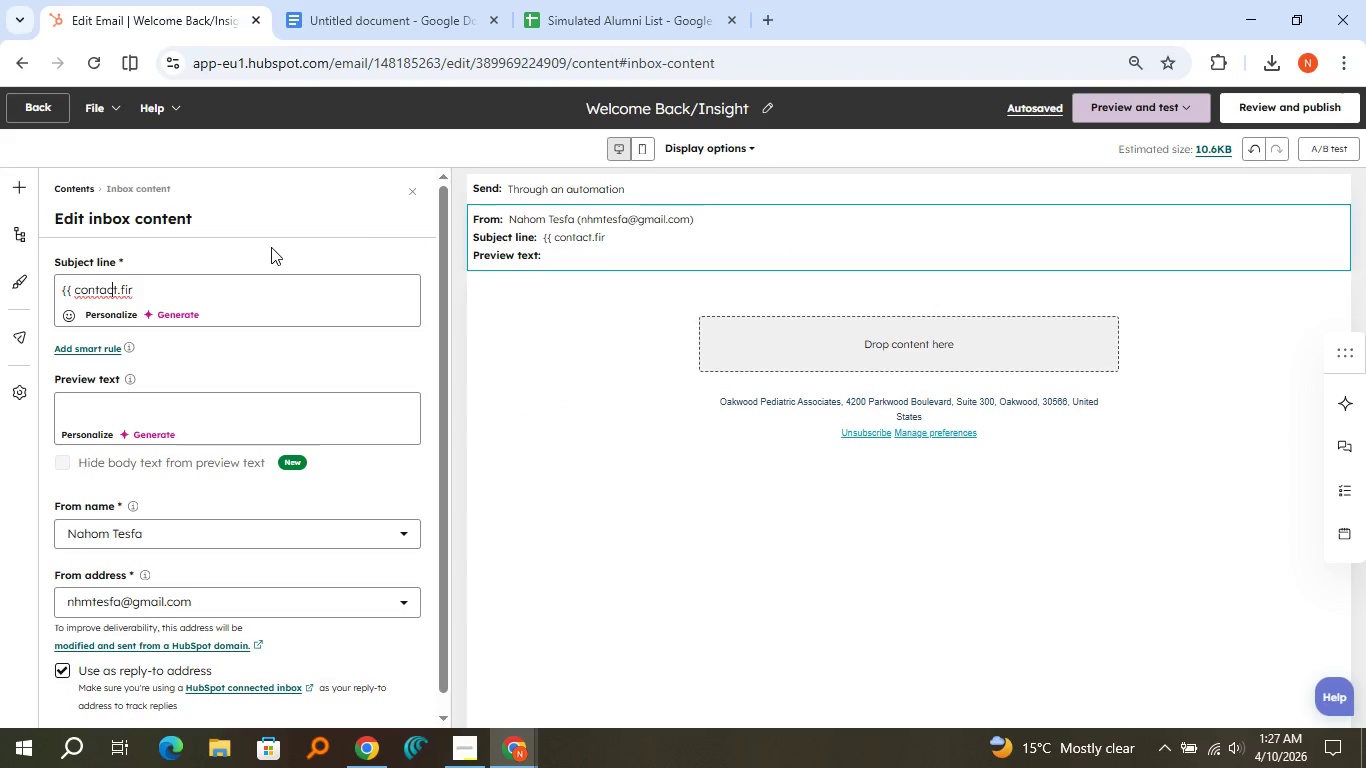 
key(ArrowLeft)
 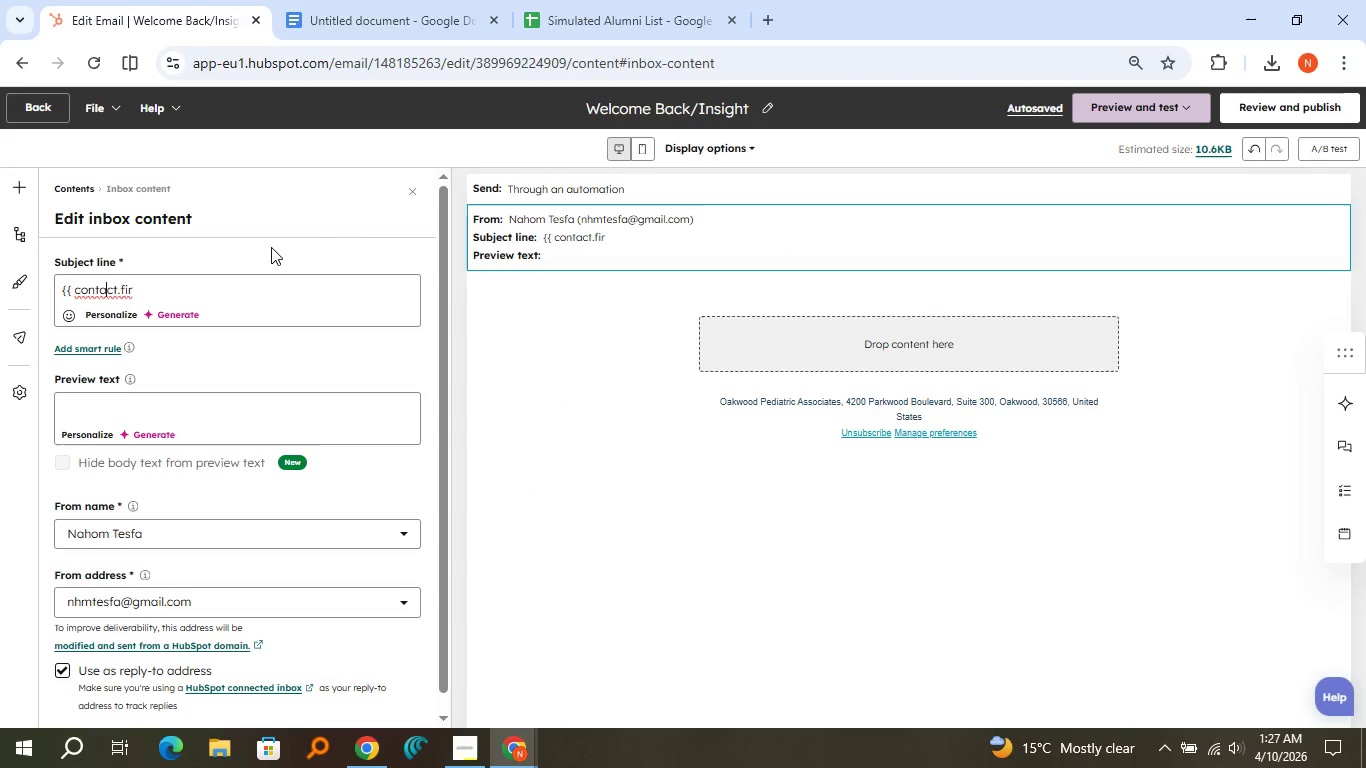 
key(ArrowLeft)
 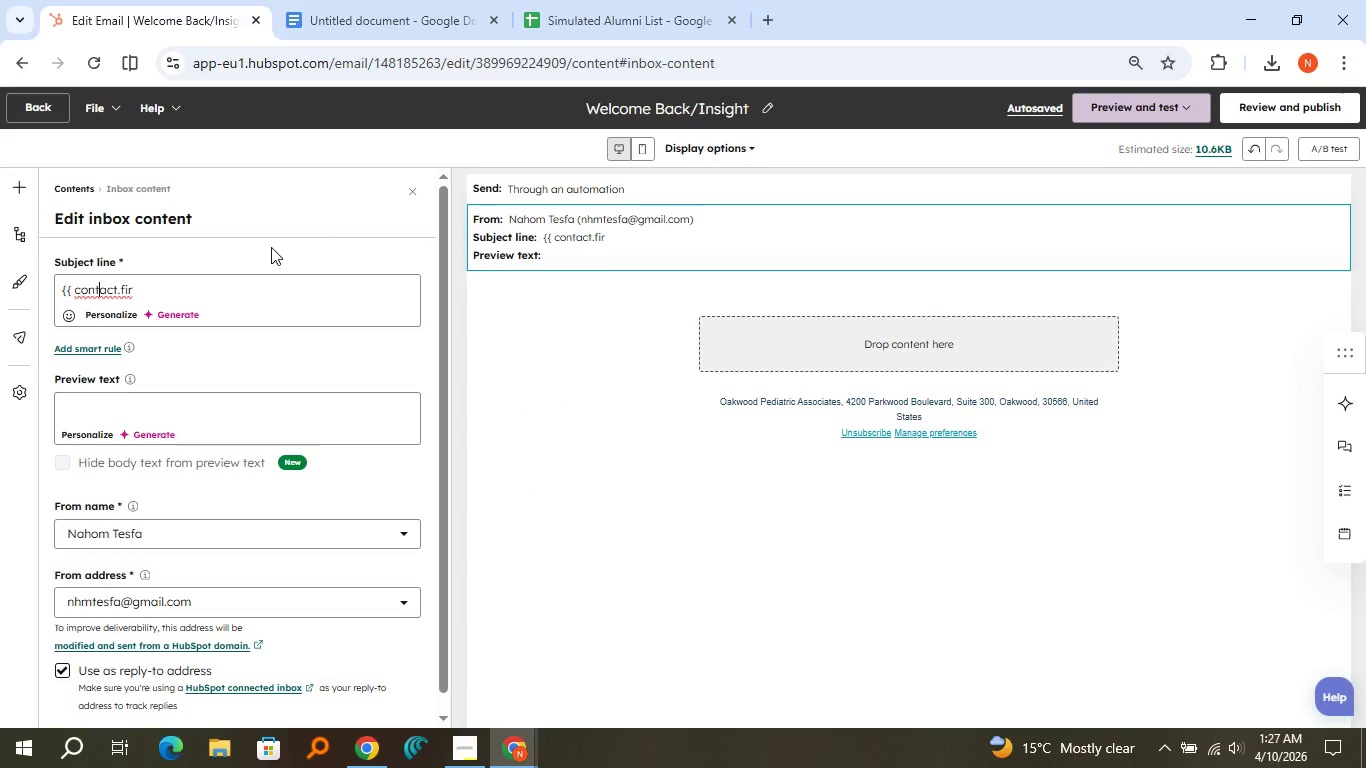 
hold_key(key=ArrowLeft, duration=0.5)
 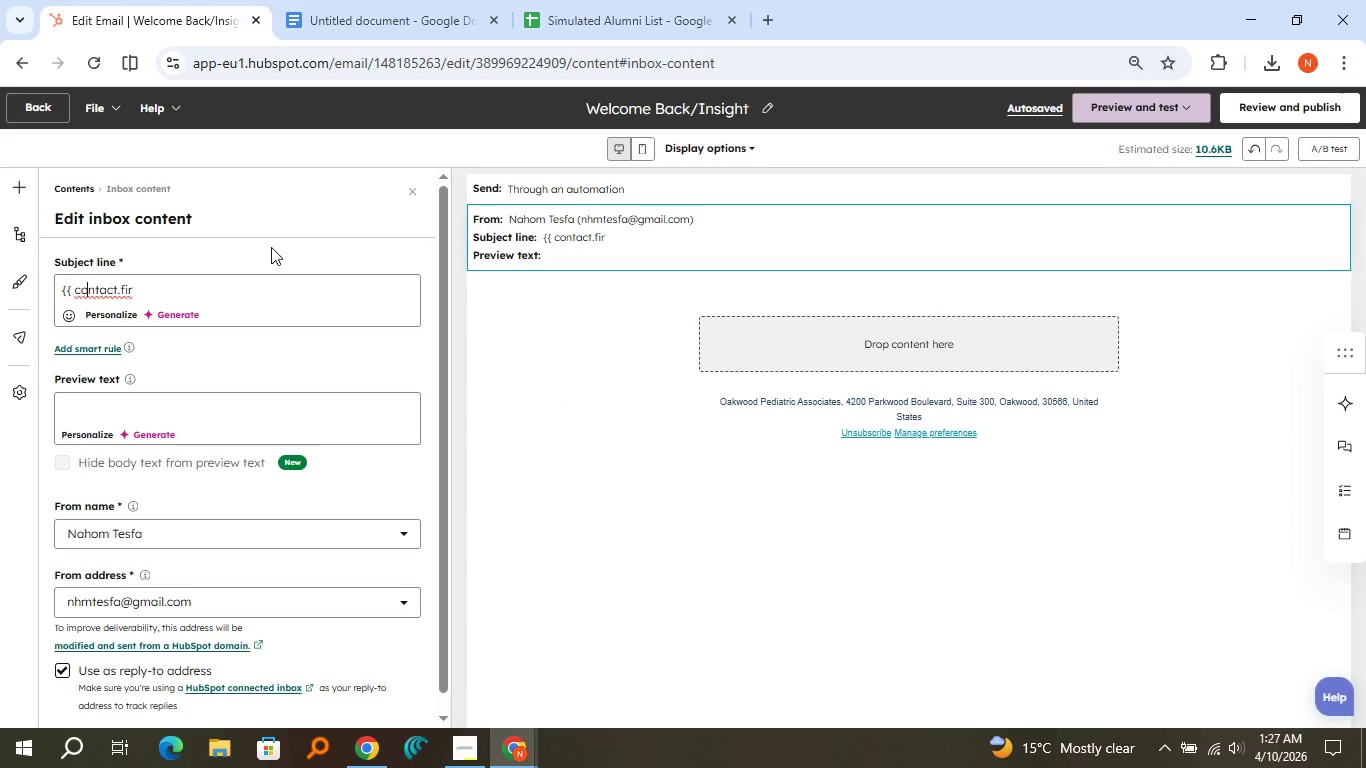 
key(ArrowLeft)
 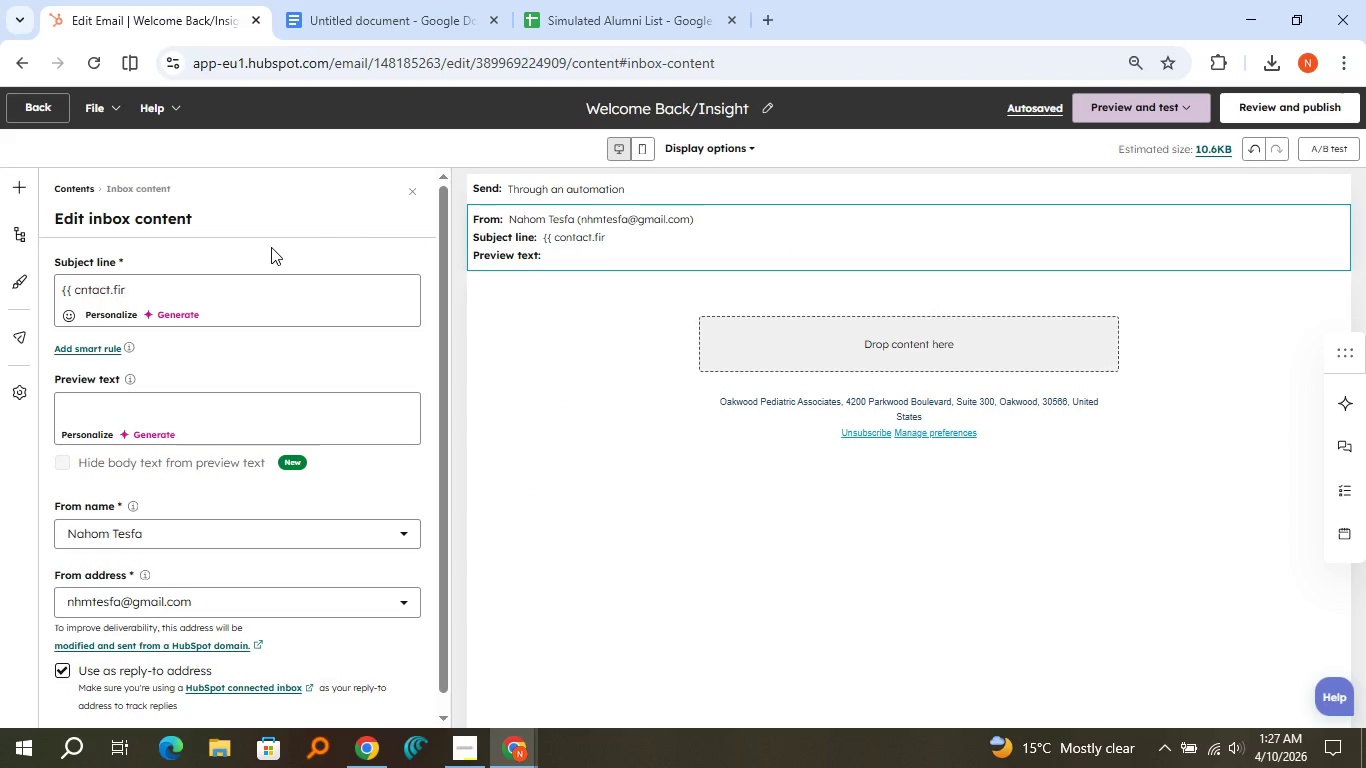 
key(Backspace)
key(Backspace)
type(Co)
 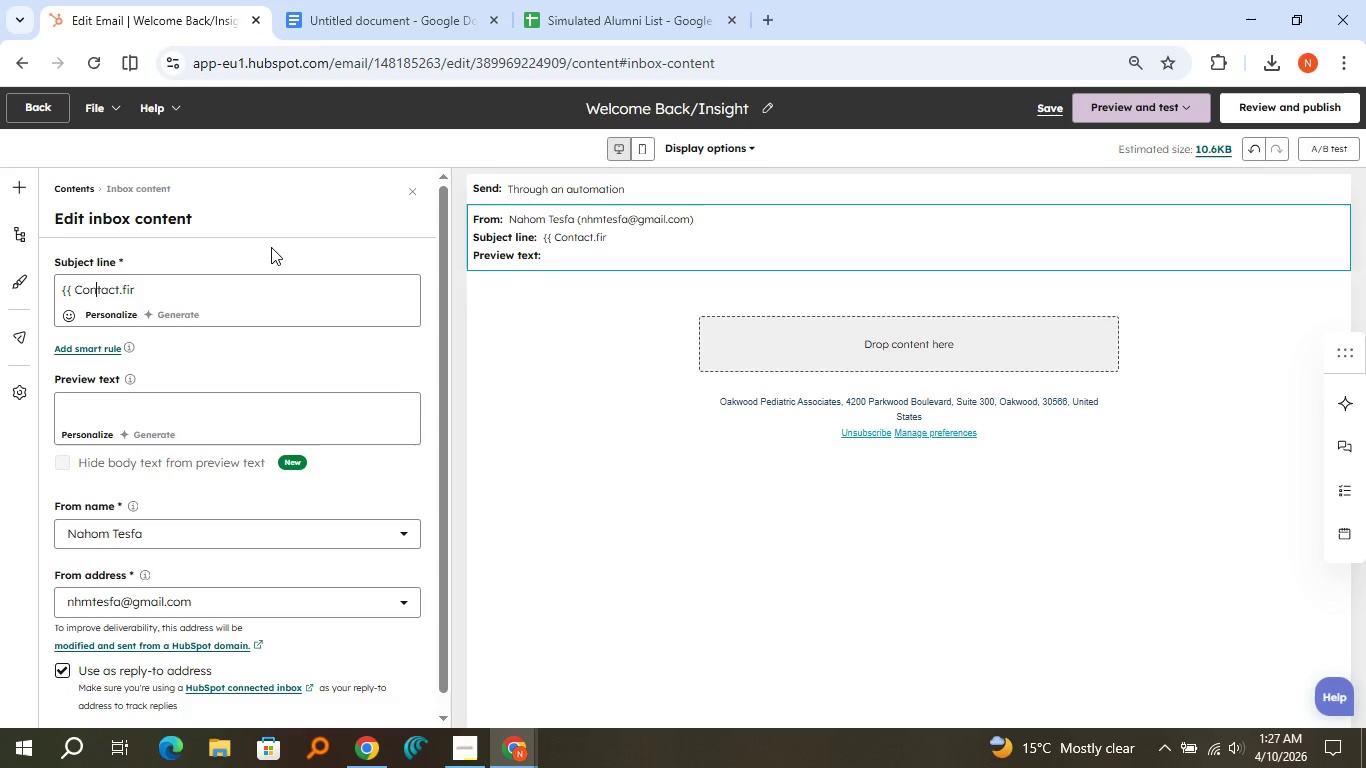 
hold_key(key=ArrowRight, duration=0.61)
 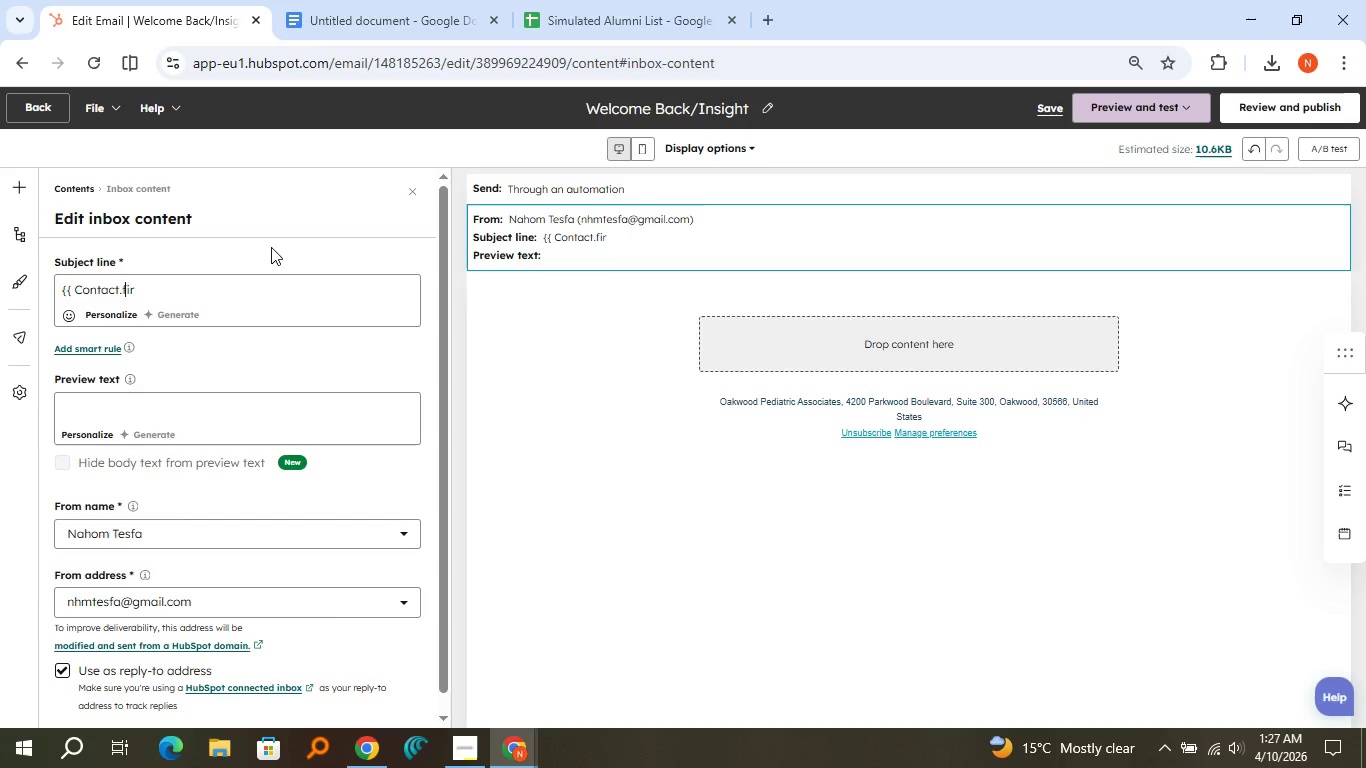 
key(ArrowRight)
 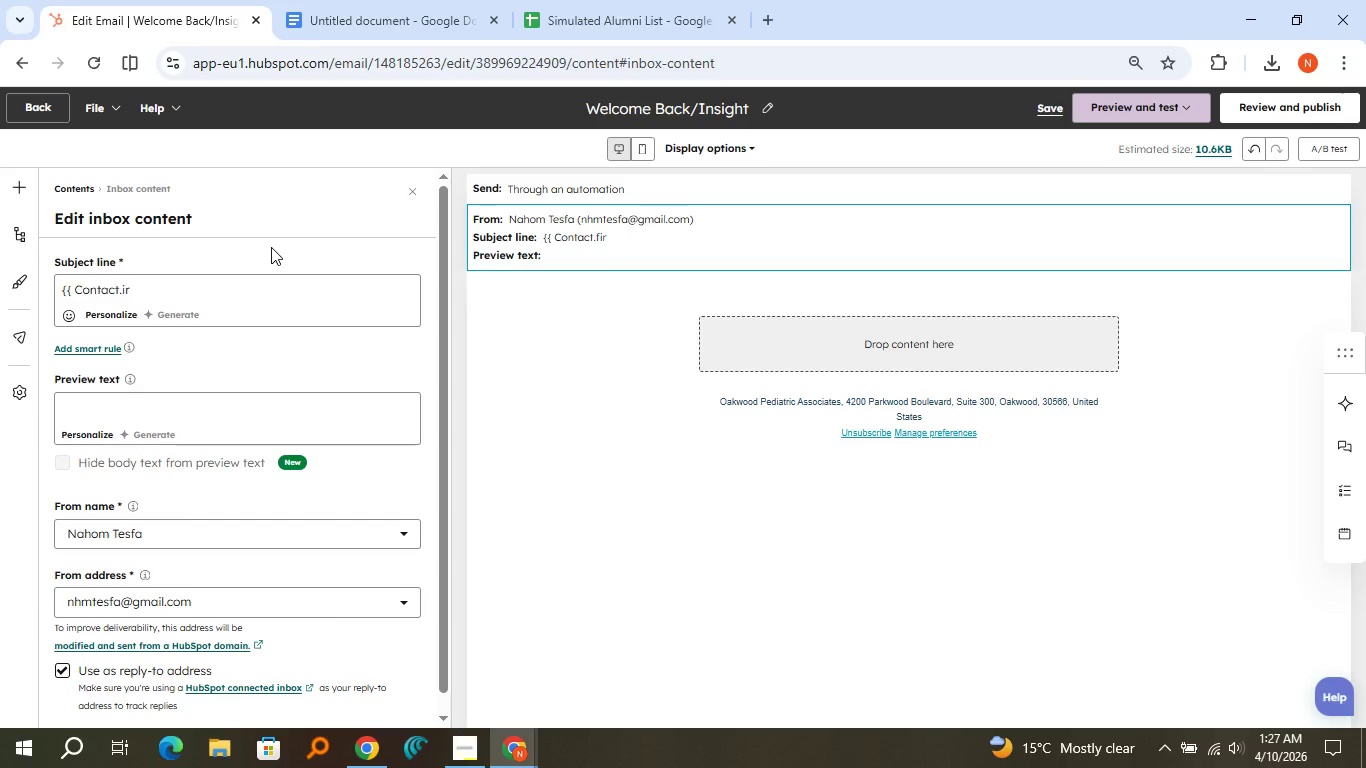 
key(Backspace)
 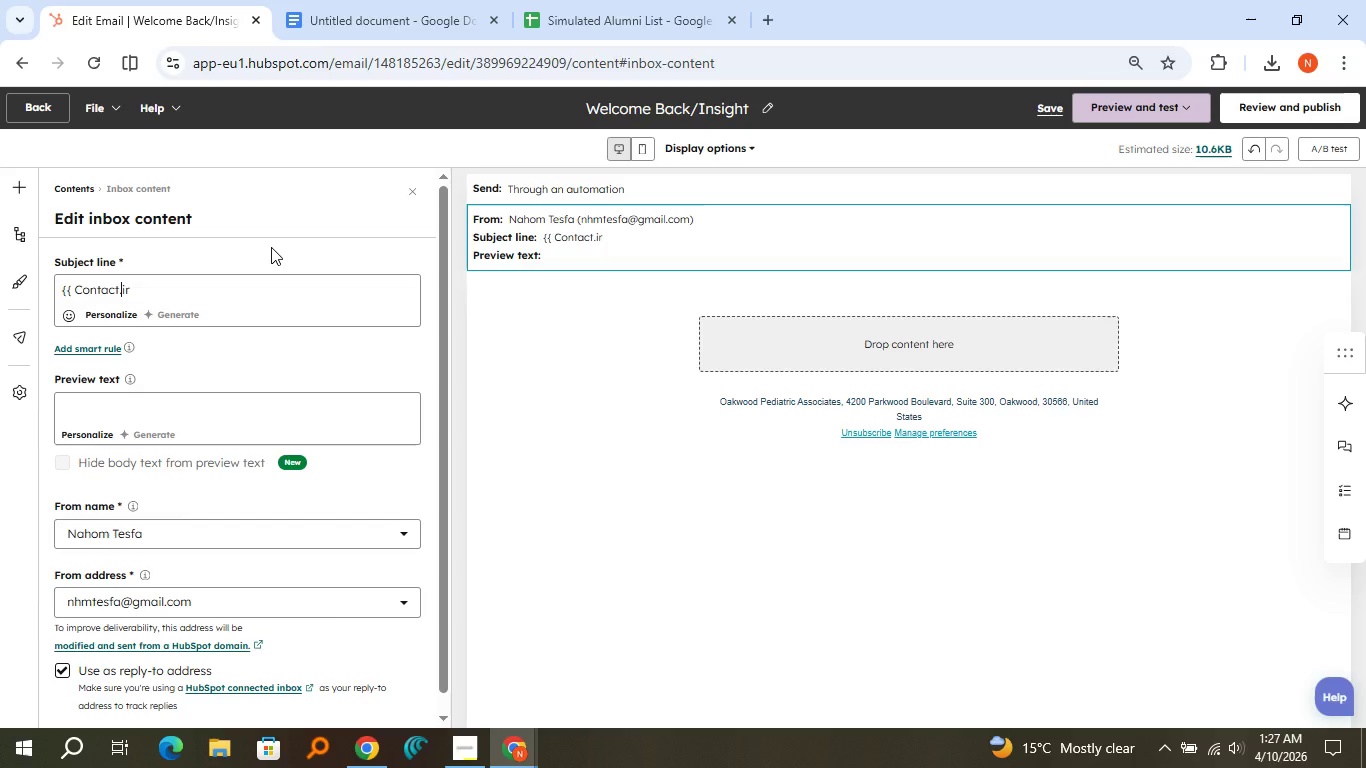 
key(Shift+F)
 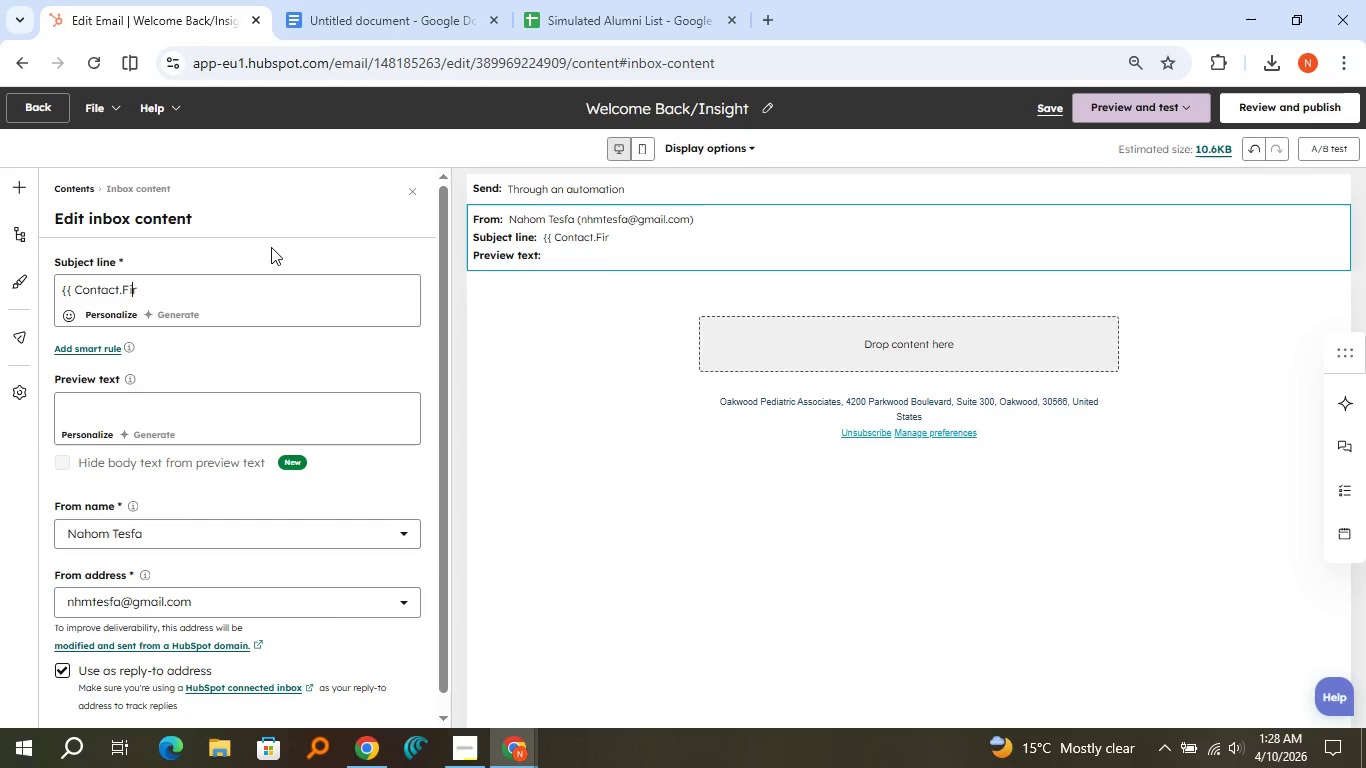 
key(ArrowRight)
 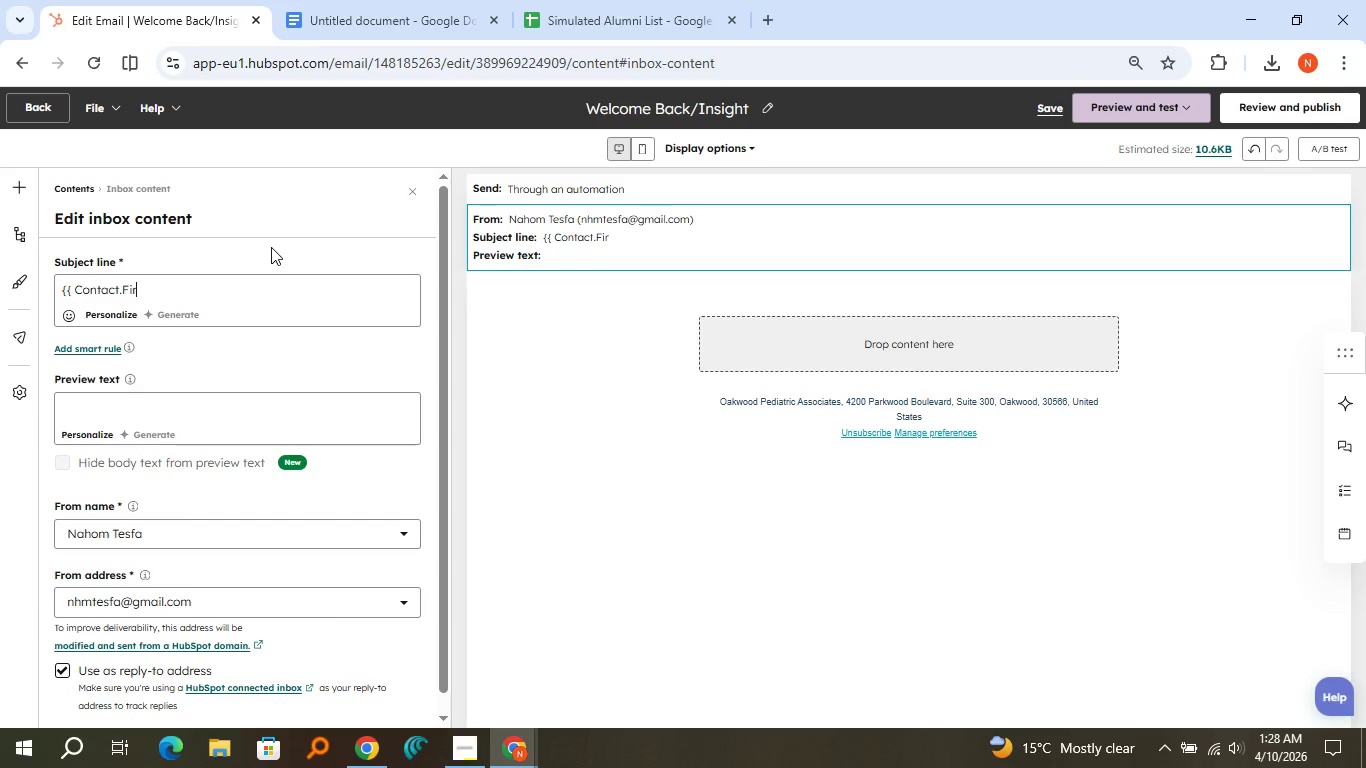 
key(ArrowRight)
 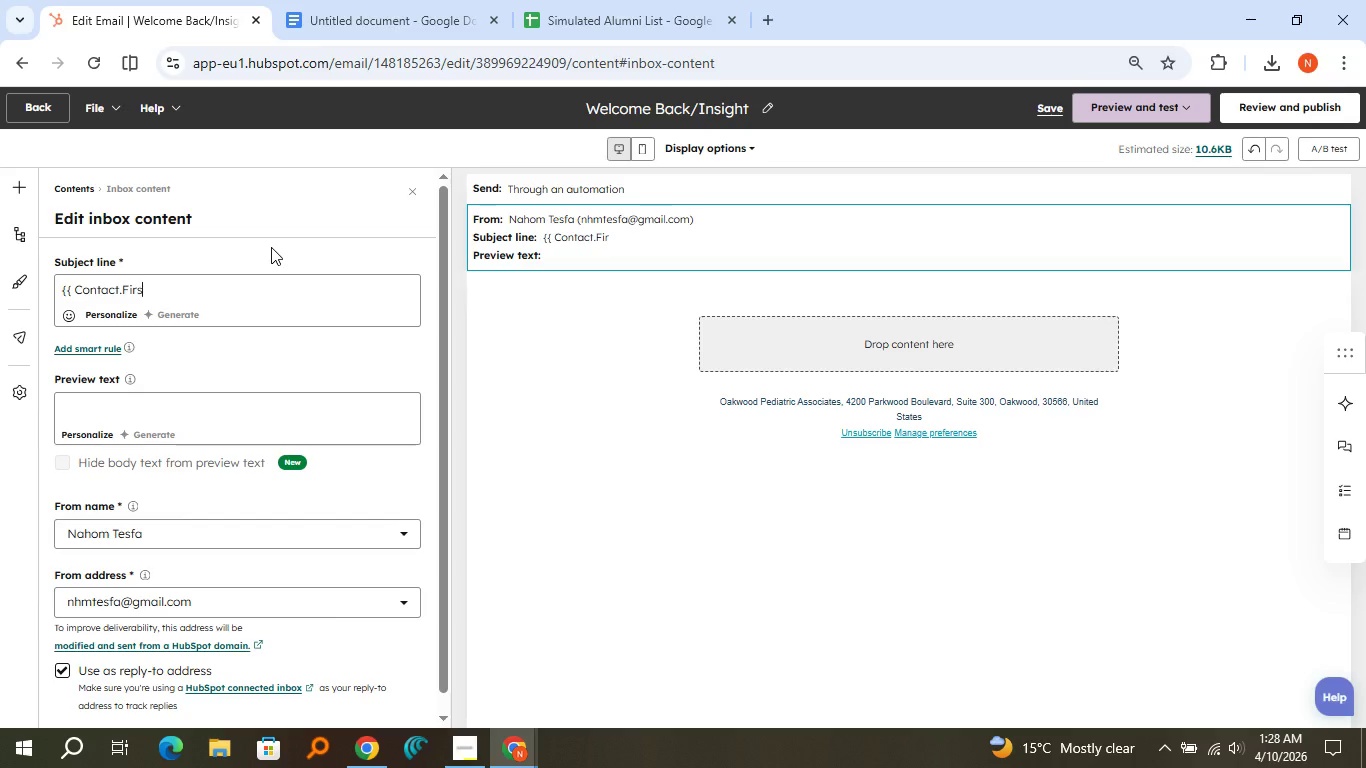 
type(stname }},)
 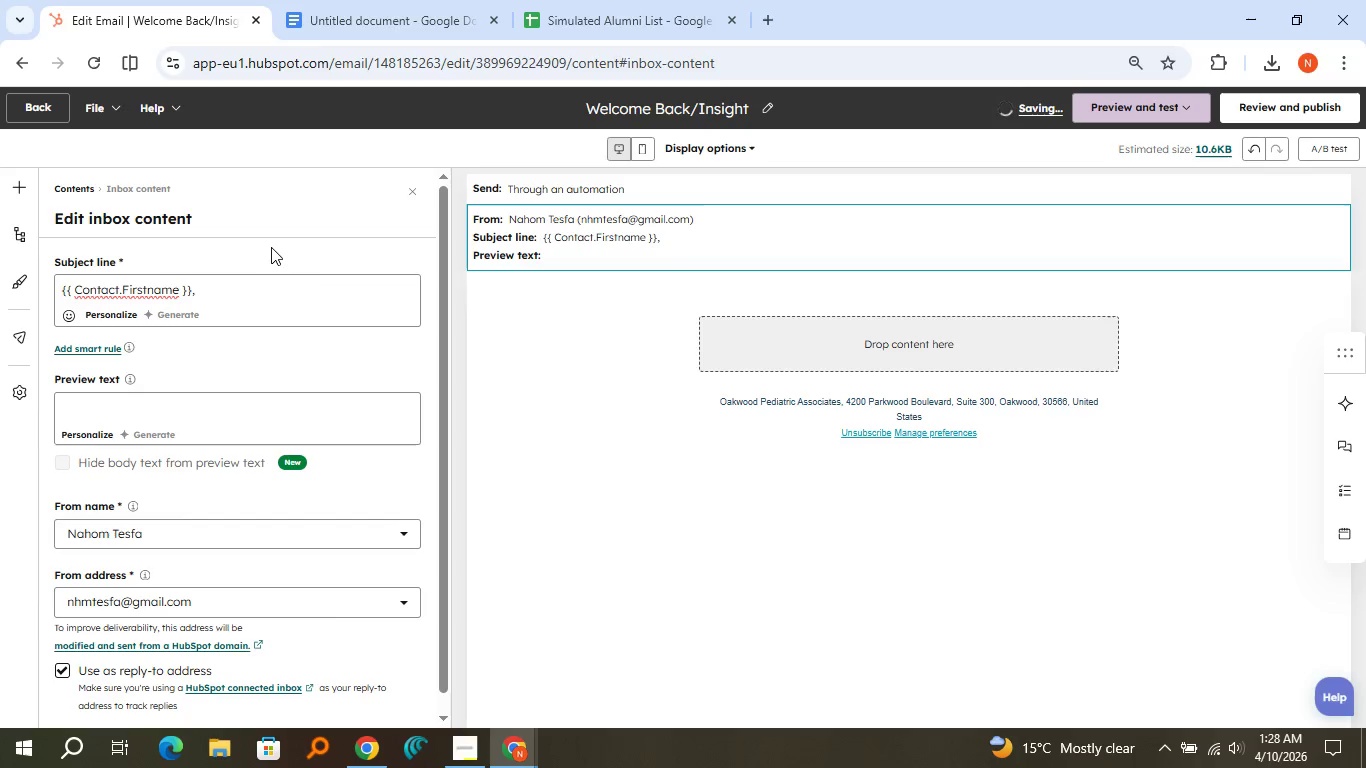 
key(Space)
 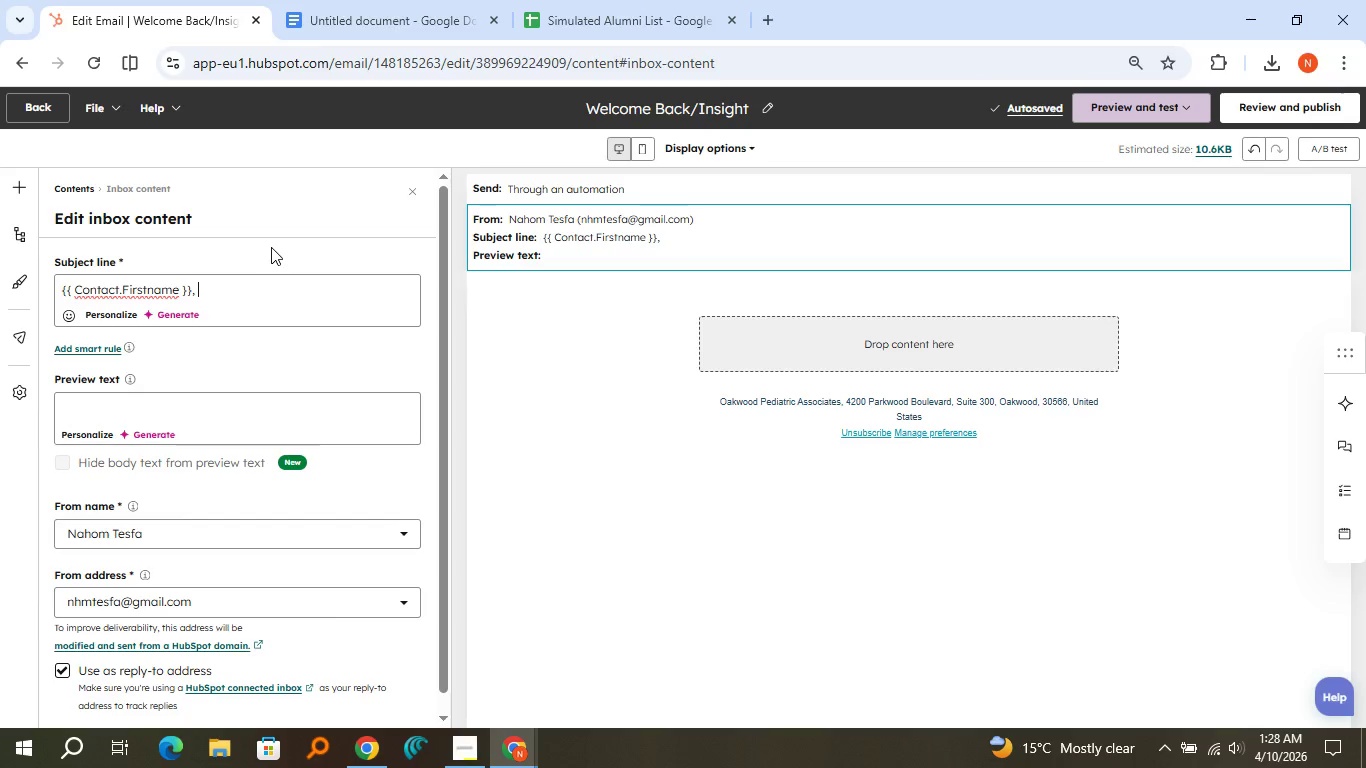 
wait(6.8)
 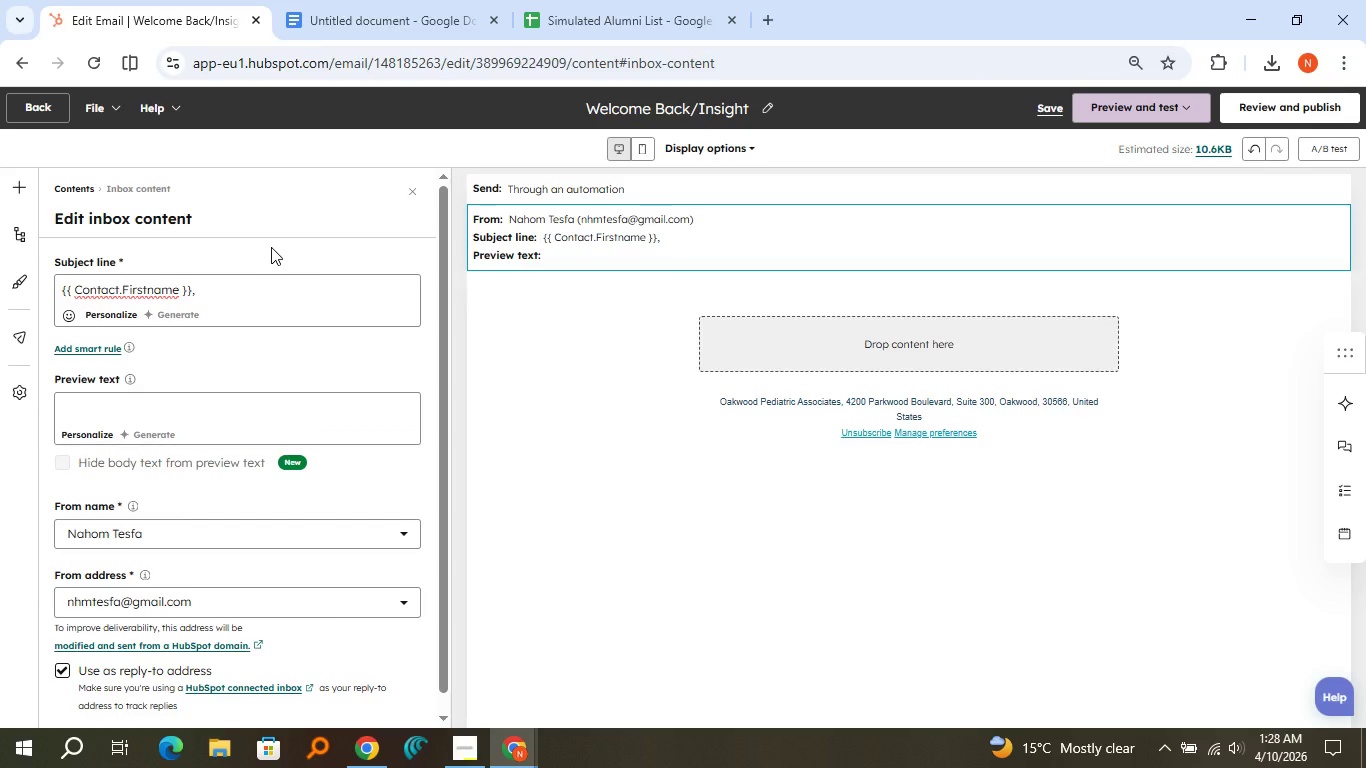 
hold_key(key=ShiftLeft, duration=0.38)
 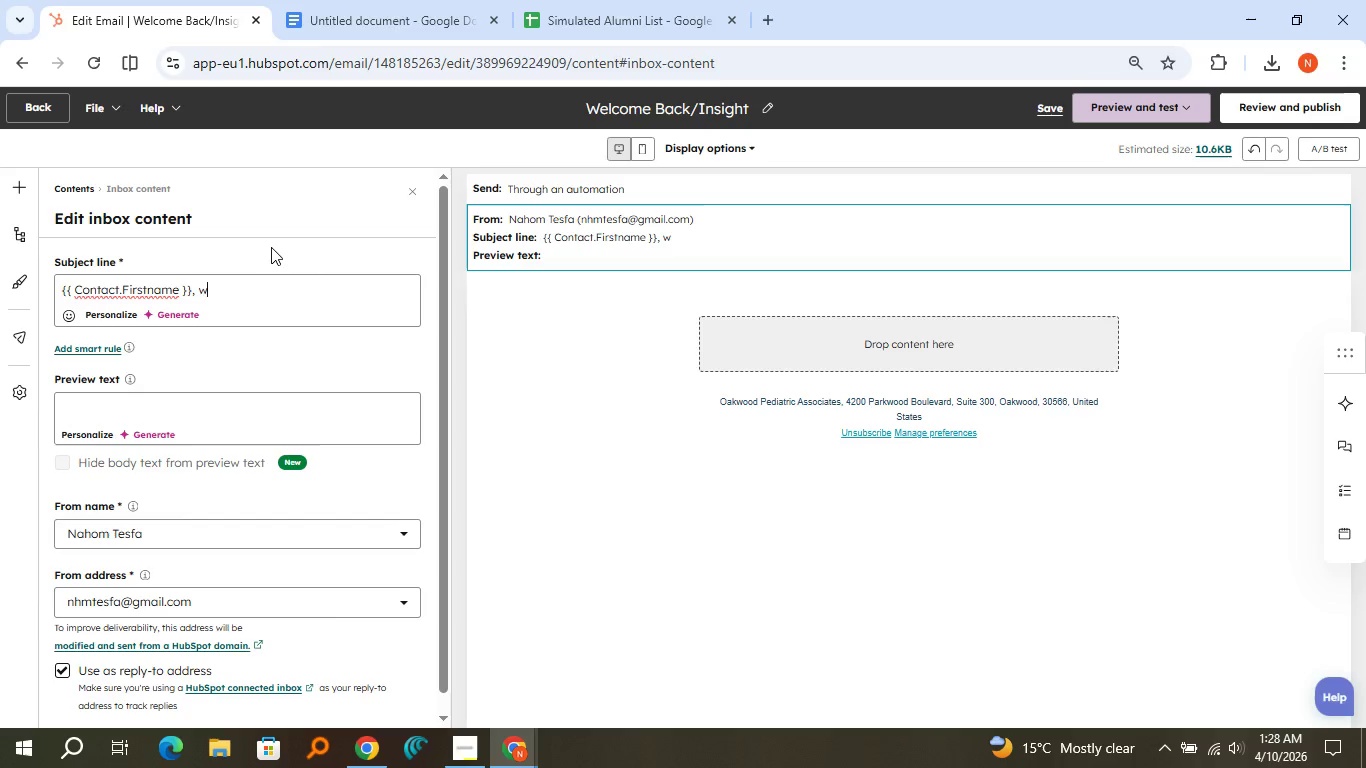 
type(what most CDL drivers do 6 months after grady)
key(Backspace)
type(uating)
 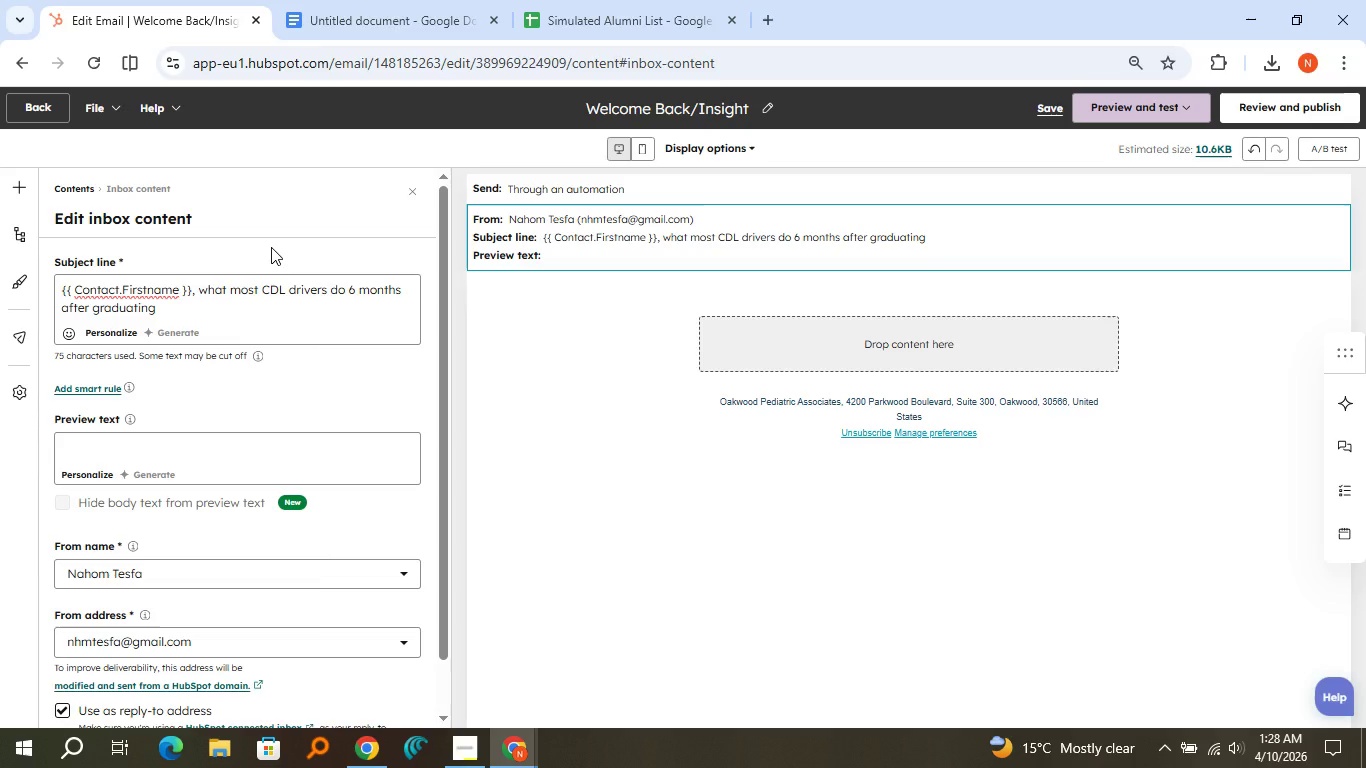 
left_click([227, 446])
 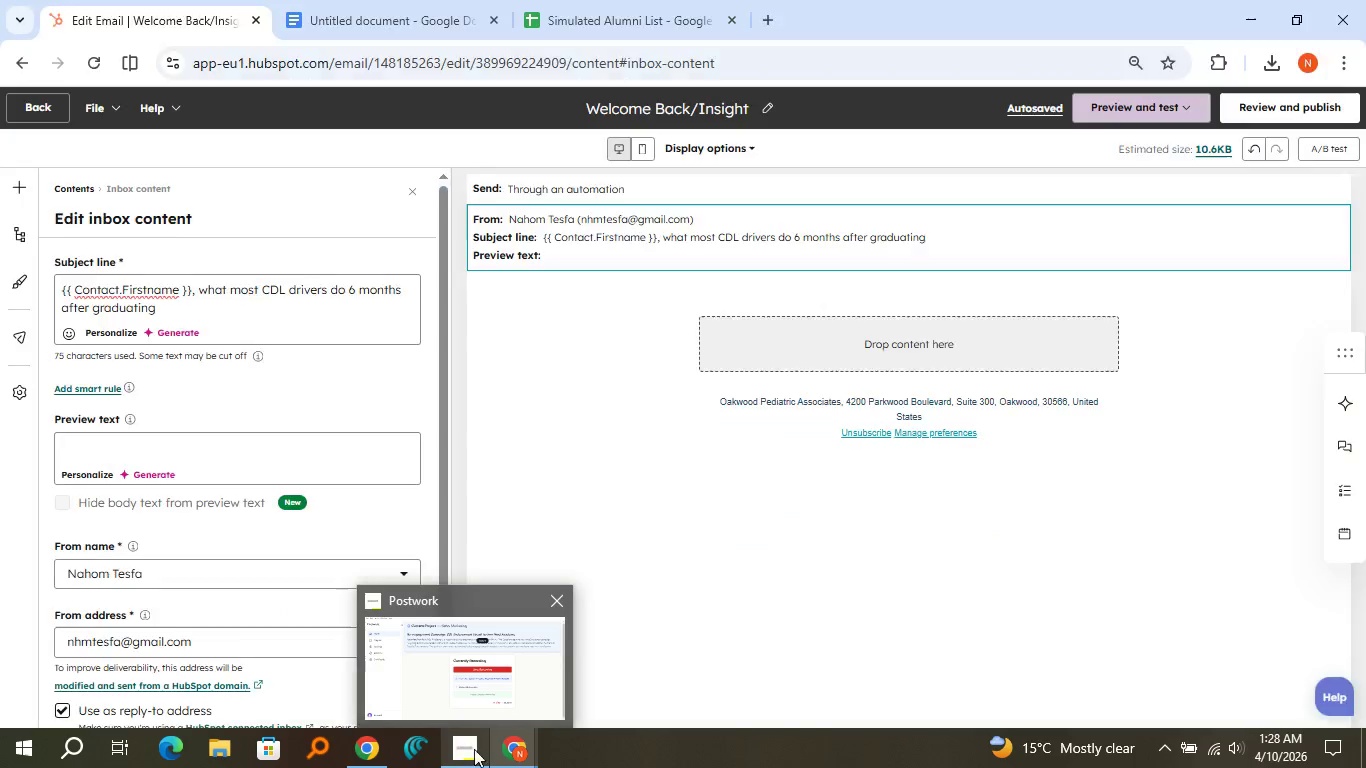 
wait(8.11)
 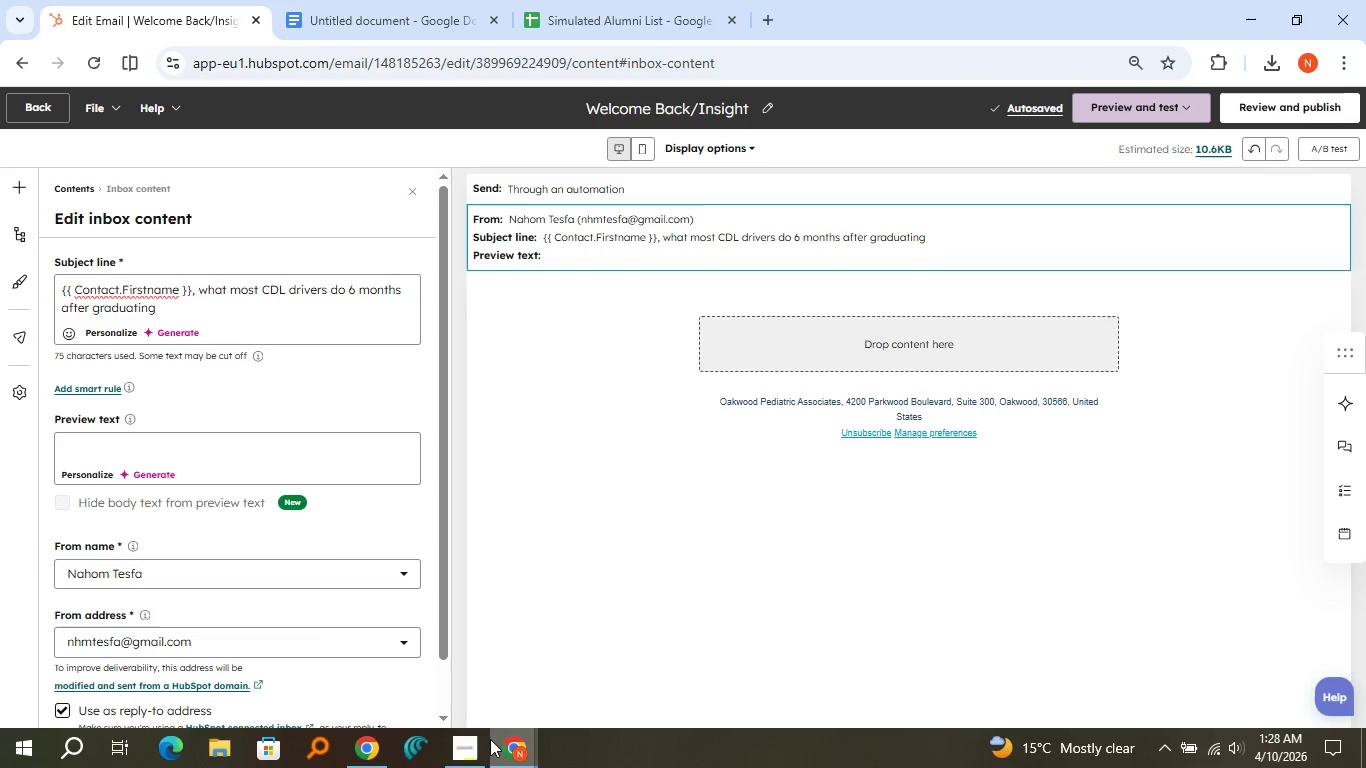 
type(A quick Step that can increase your earning potential)
 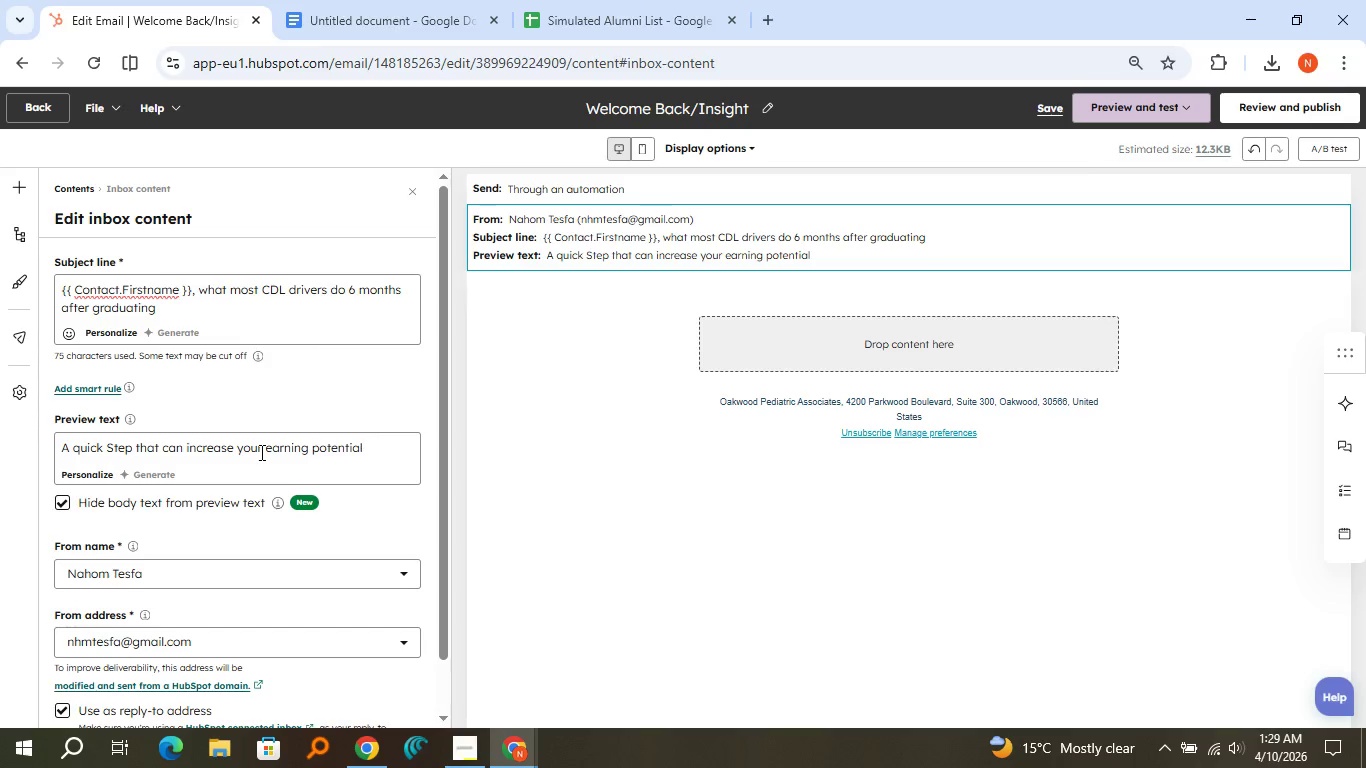 
left_click([114, 450])
 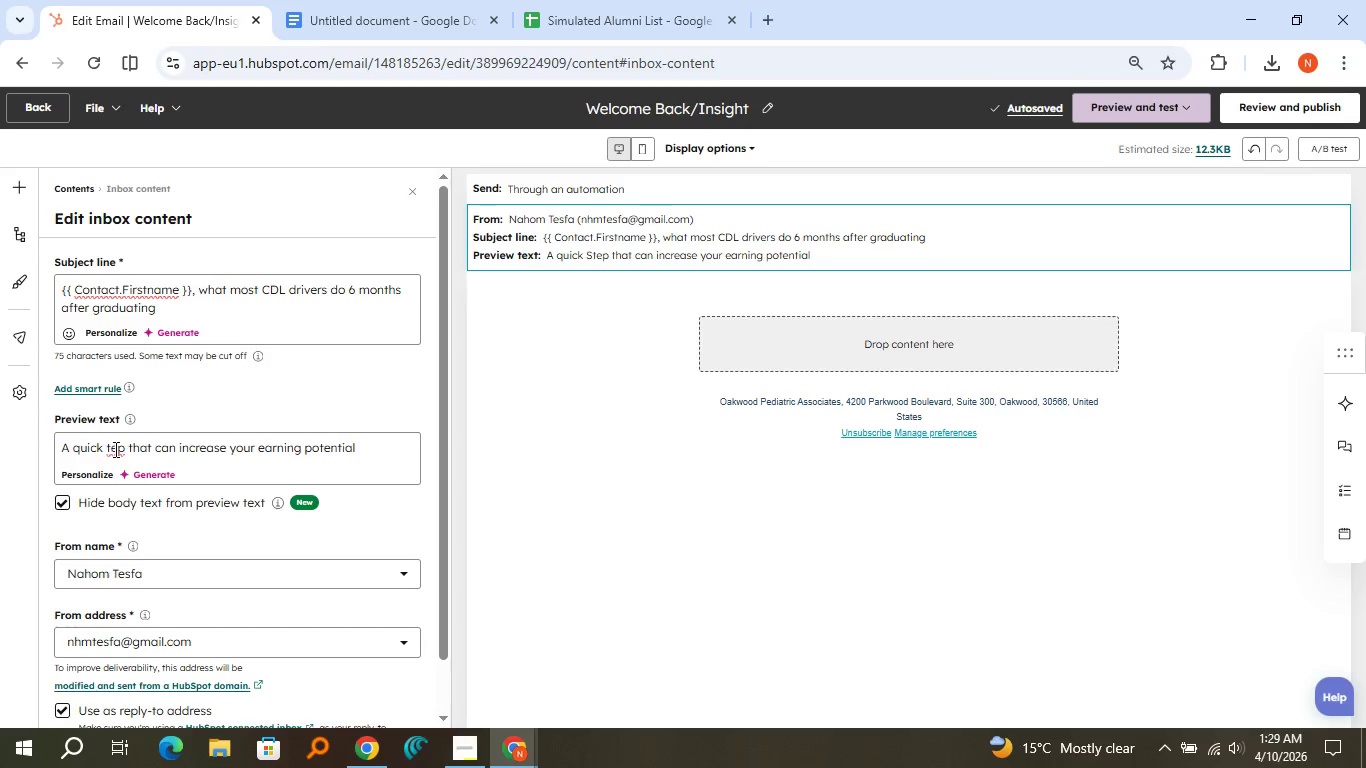 
key(Backspace)
 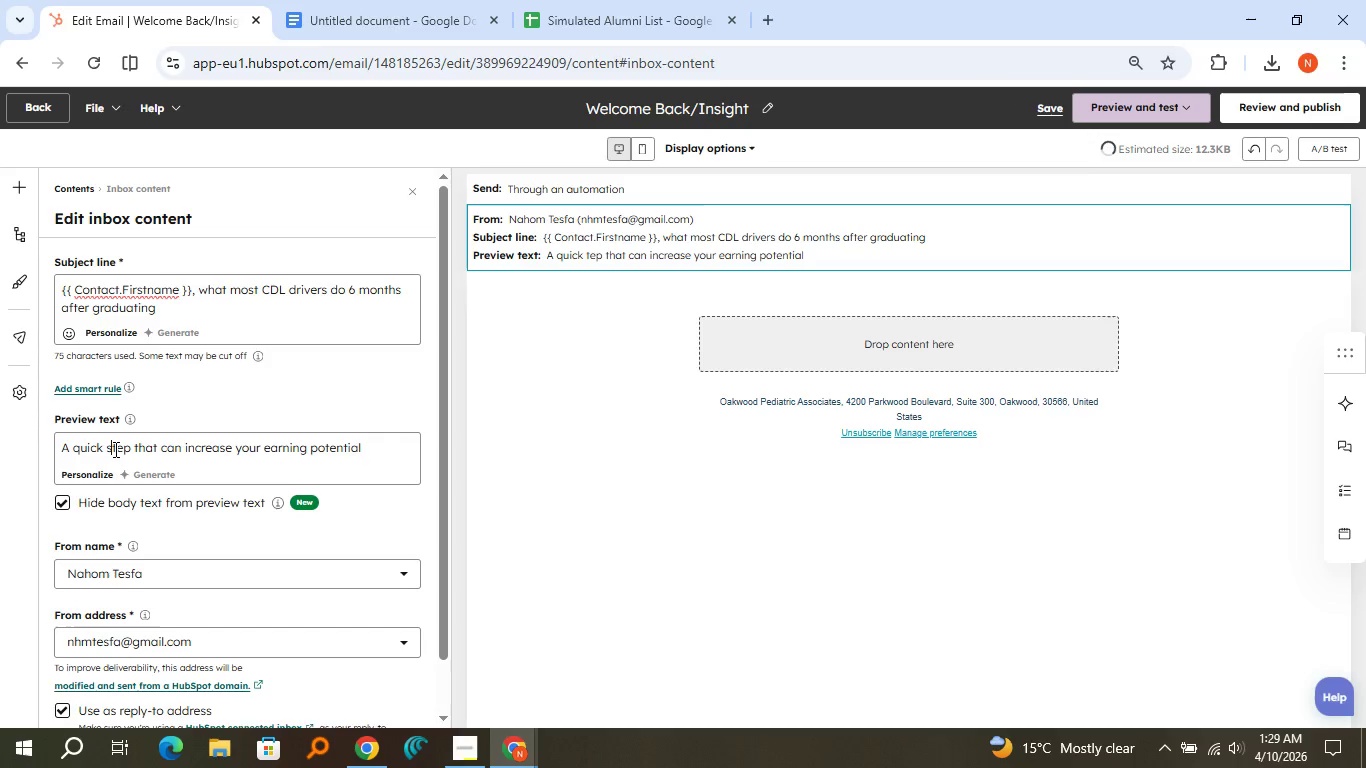 
key(S)
 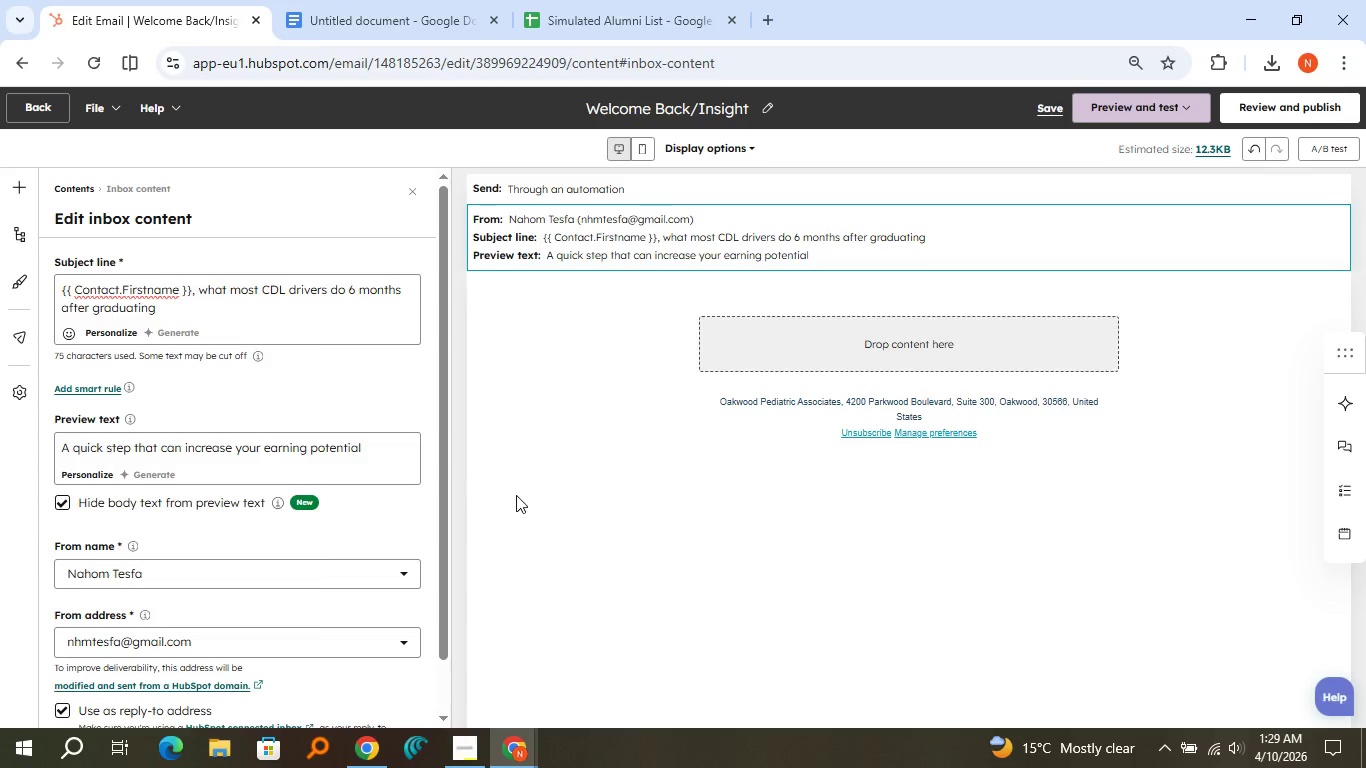 
left_click([516, 495])
 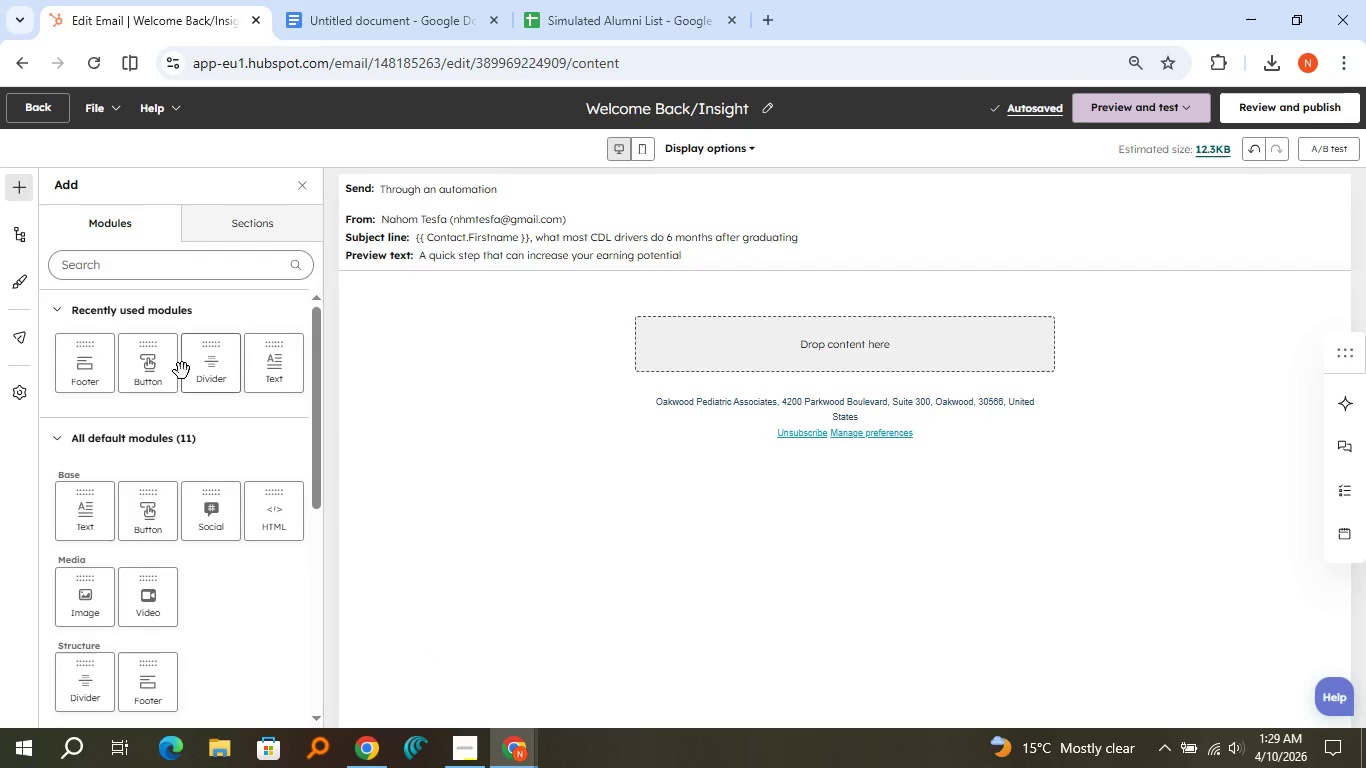 
wait(6.3)
 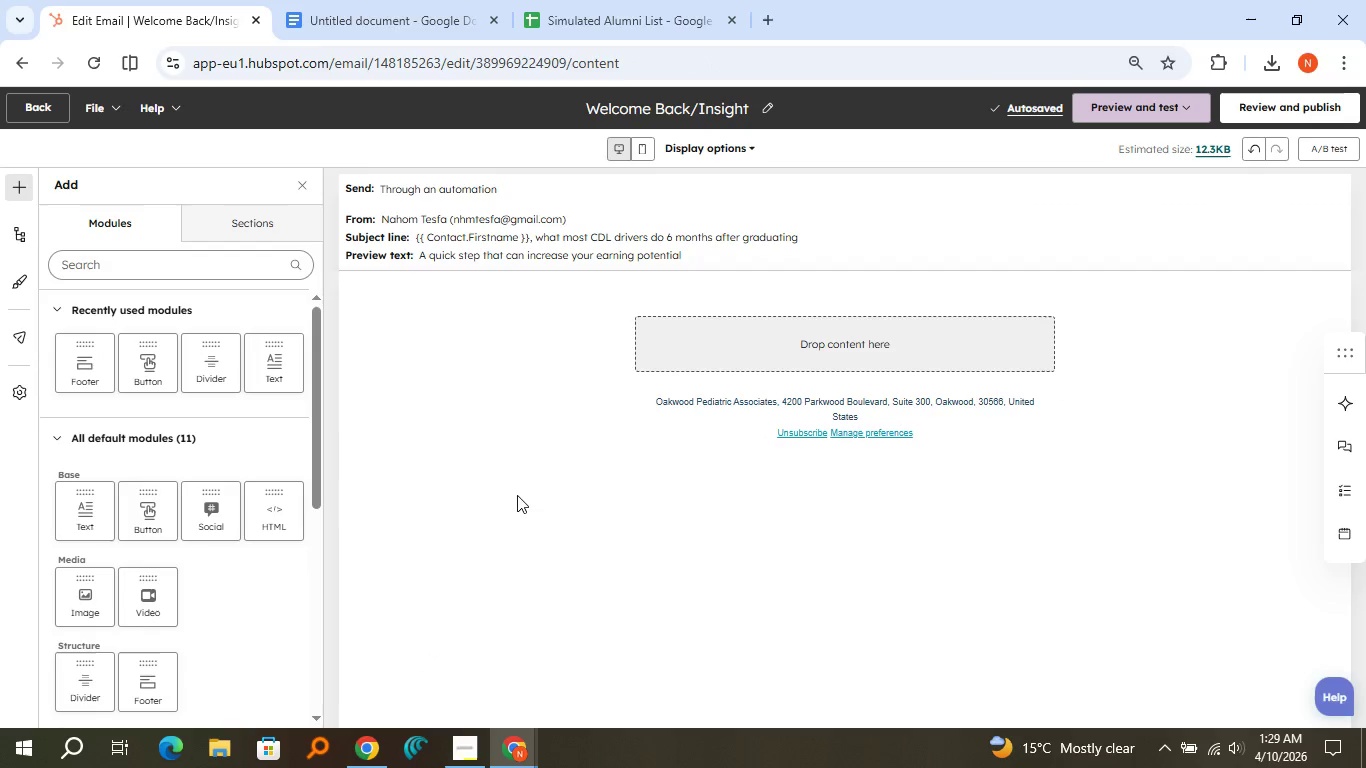 
left_click_drag(start_coordinate=[274, 367], to_coordinate=[828, 355])
 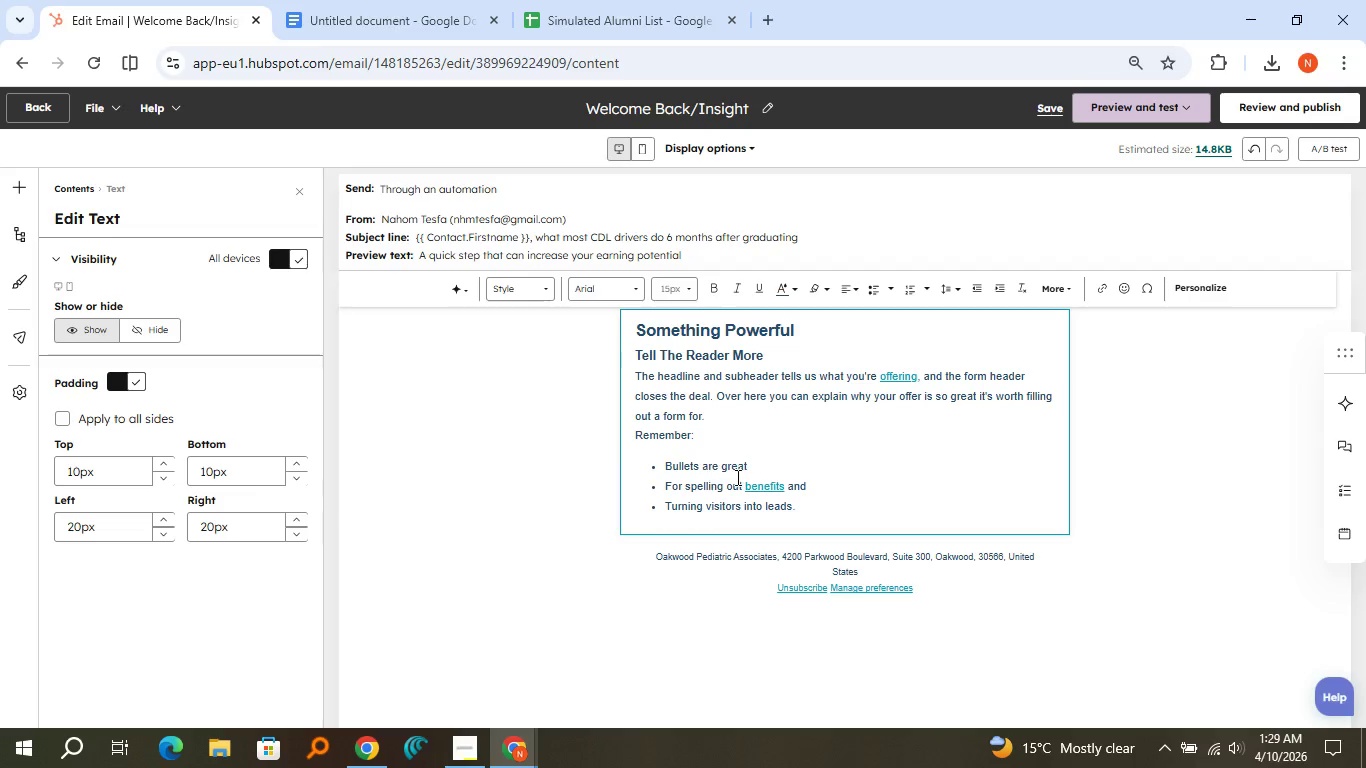 
left_click([852, 464])
 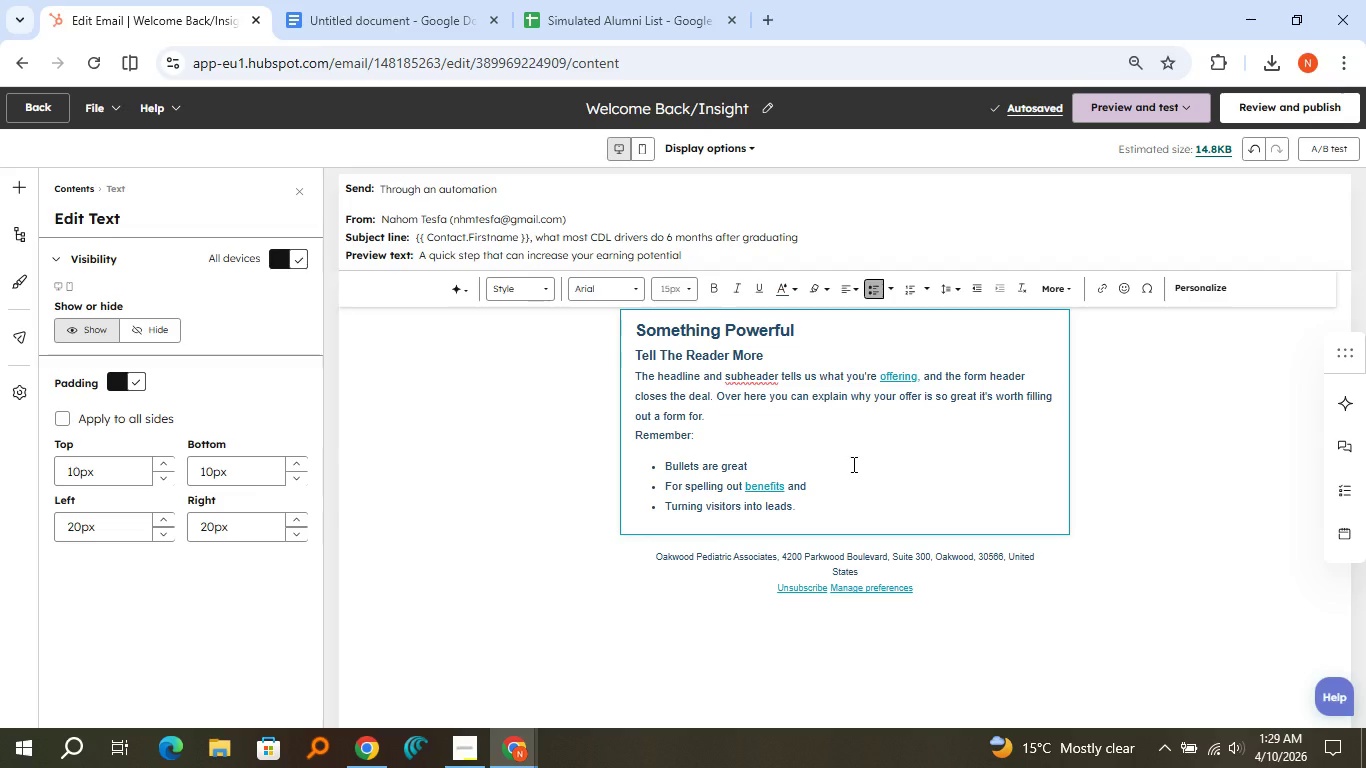 
key(Control+ControlLeft)
 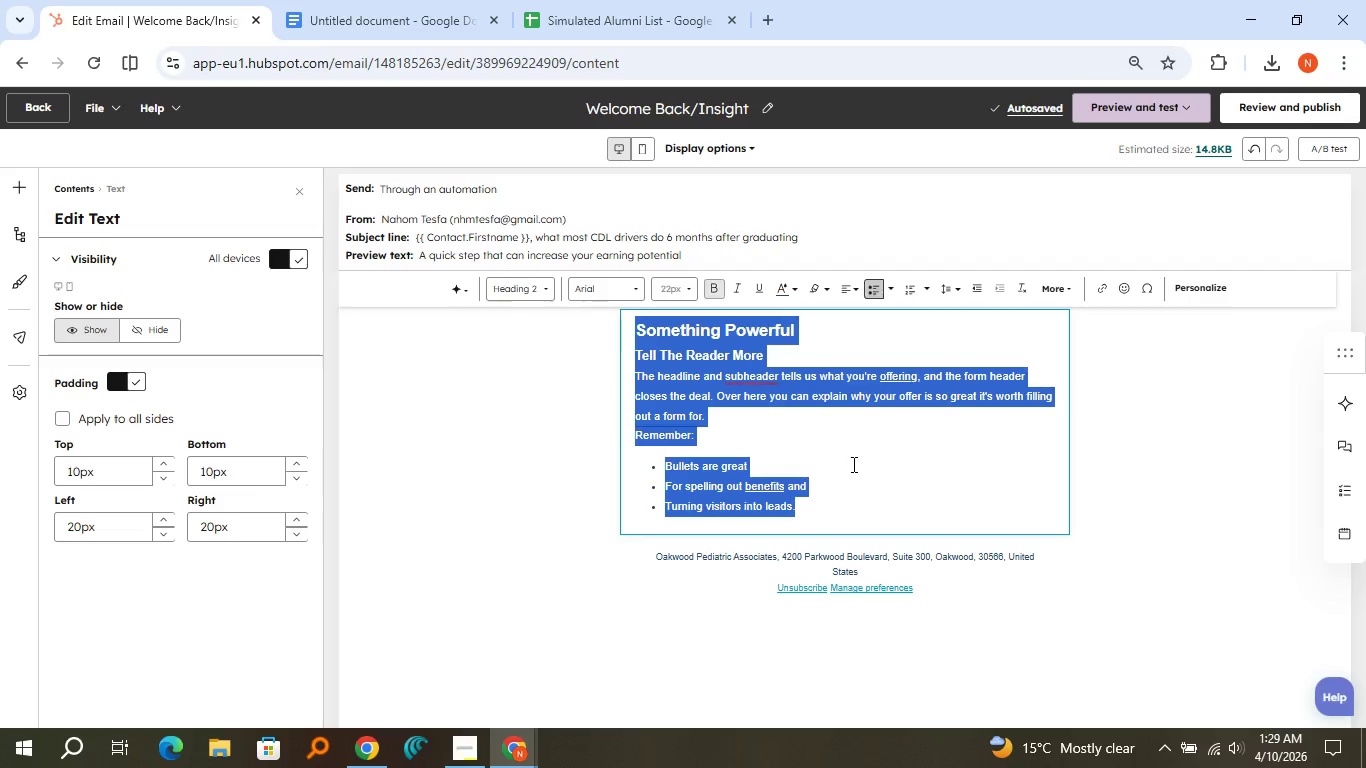 
key(Control+A)
 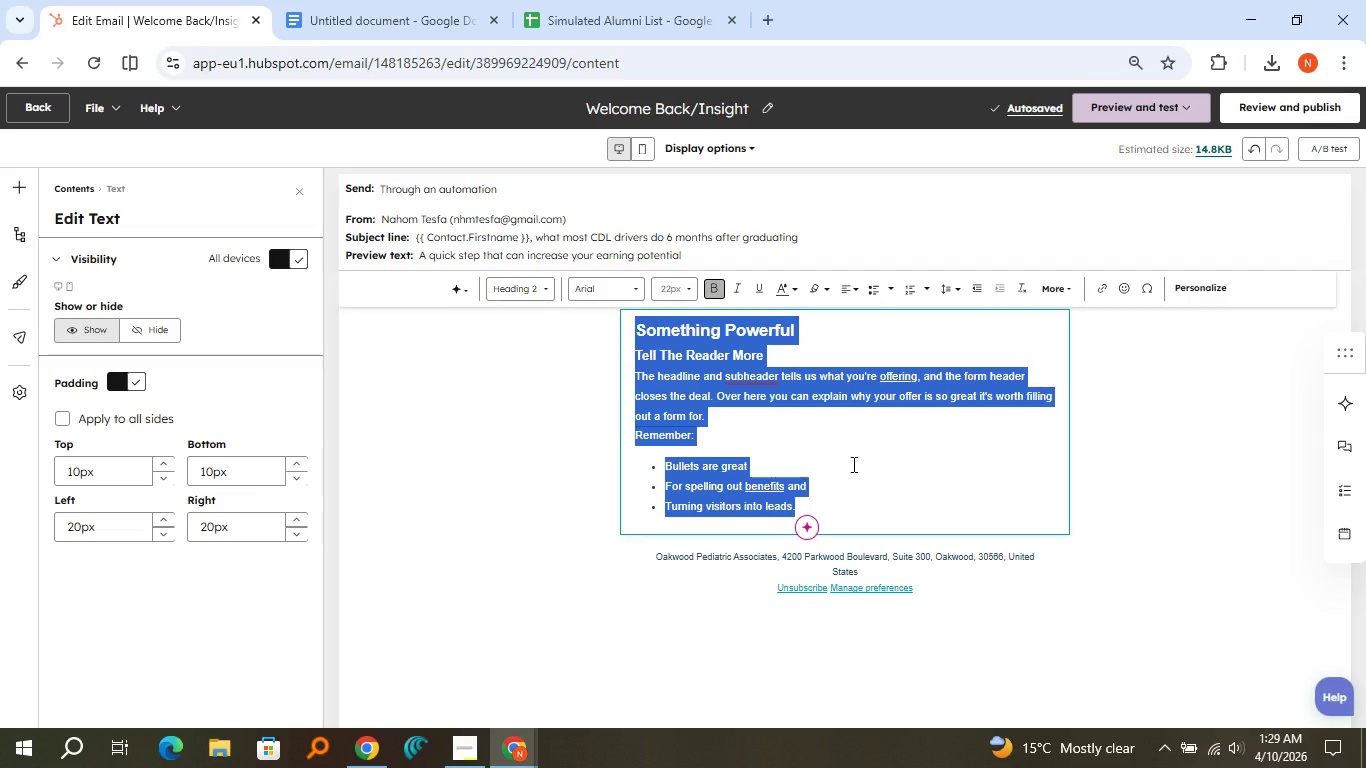 
key(Backspace)
type(Hi {{ Contact.Firstname)
 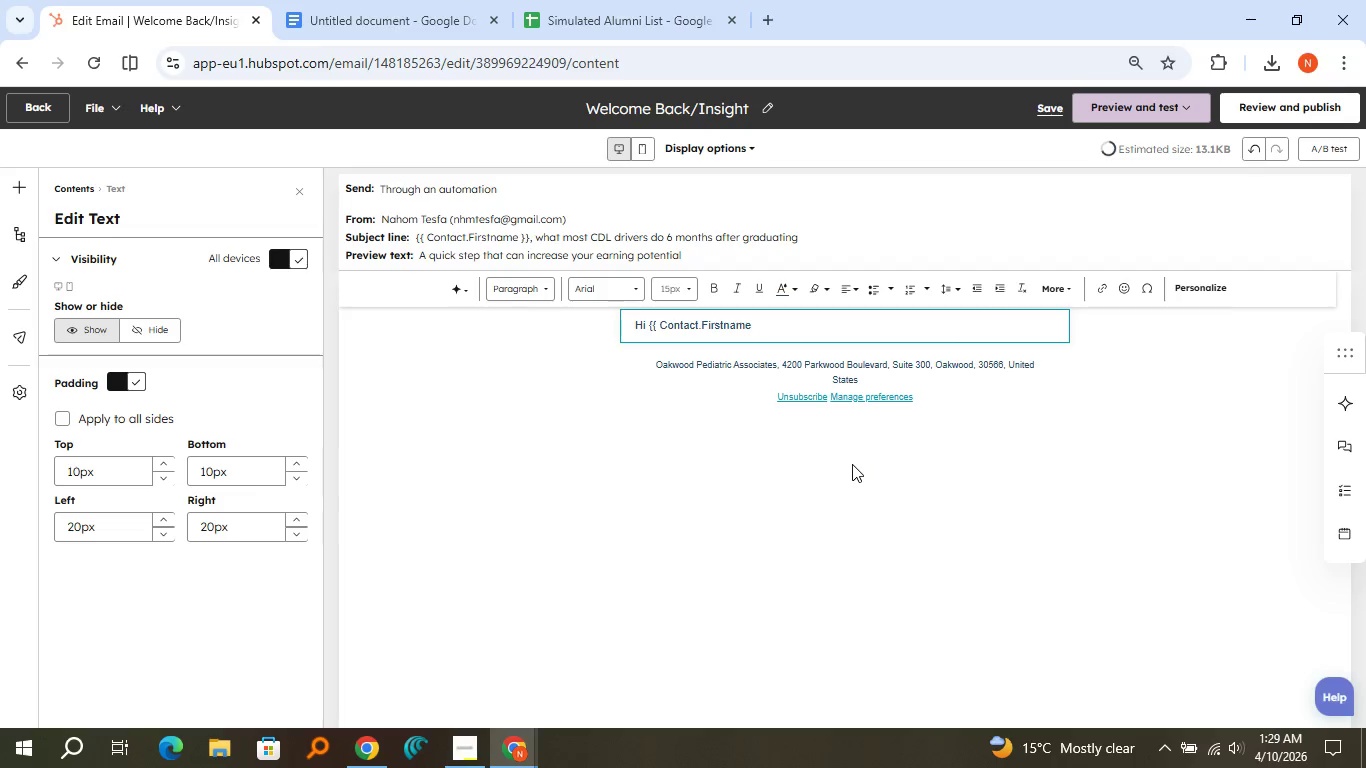 
hold_key(key=ShiftRight, duration=0.5)
 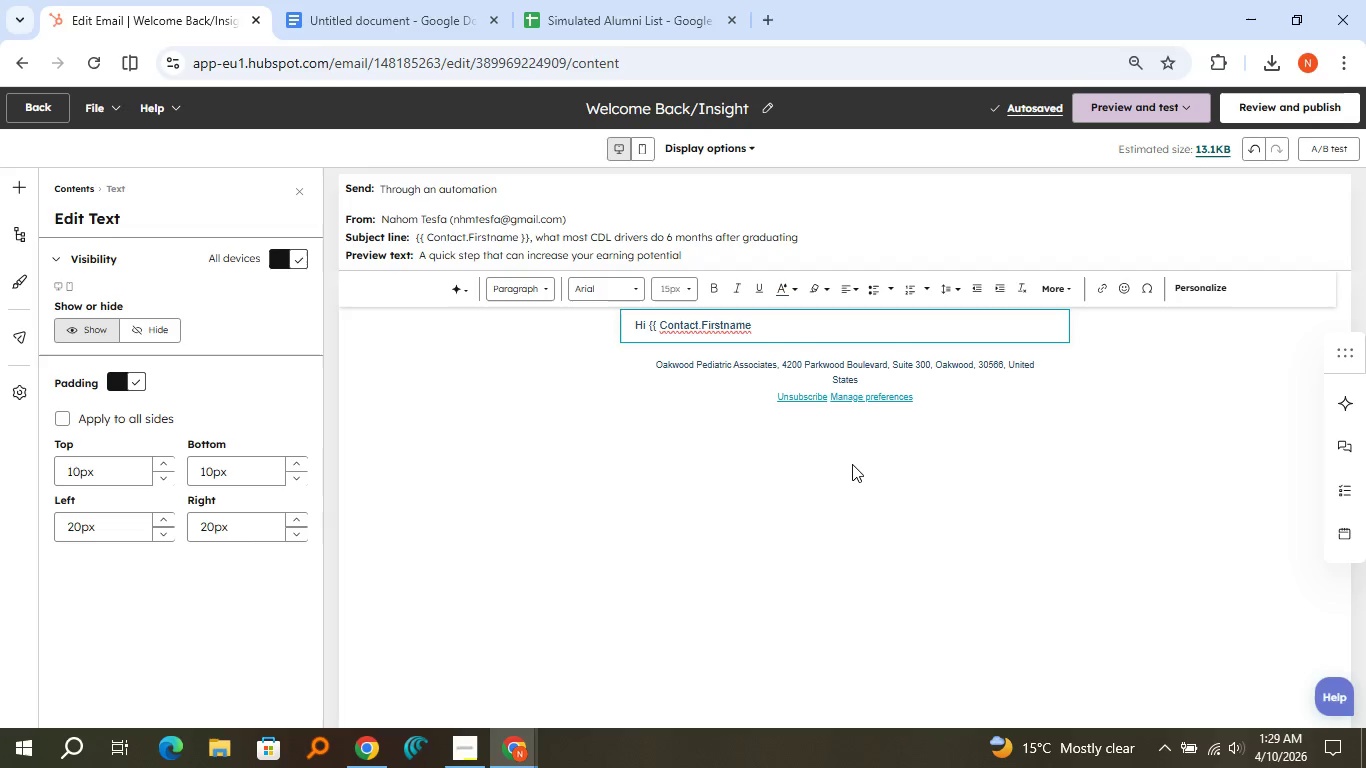 
key(Shift+BracketRight)
 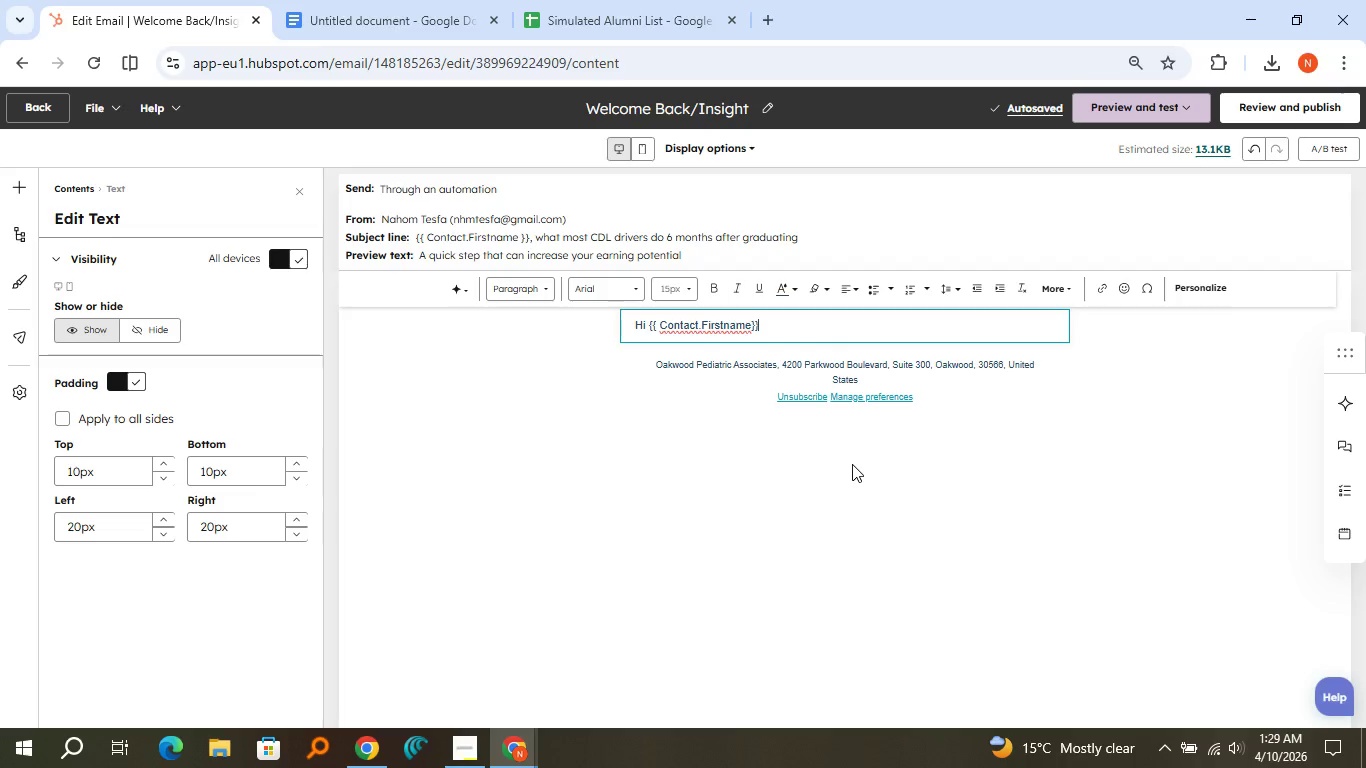 
key(Shift+BracketRight)
 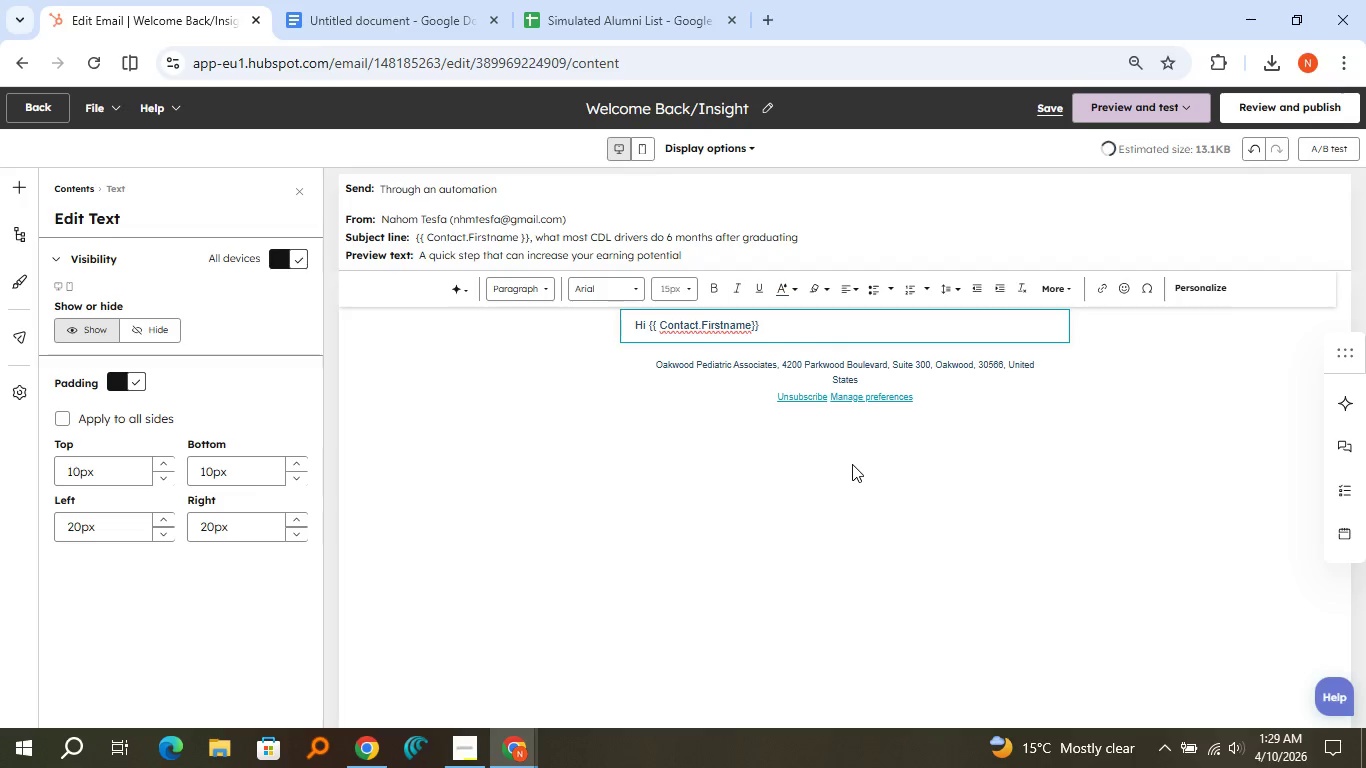 
key(Backspace)
 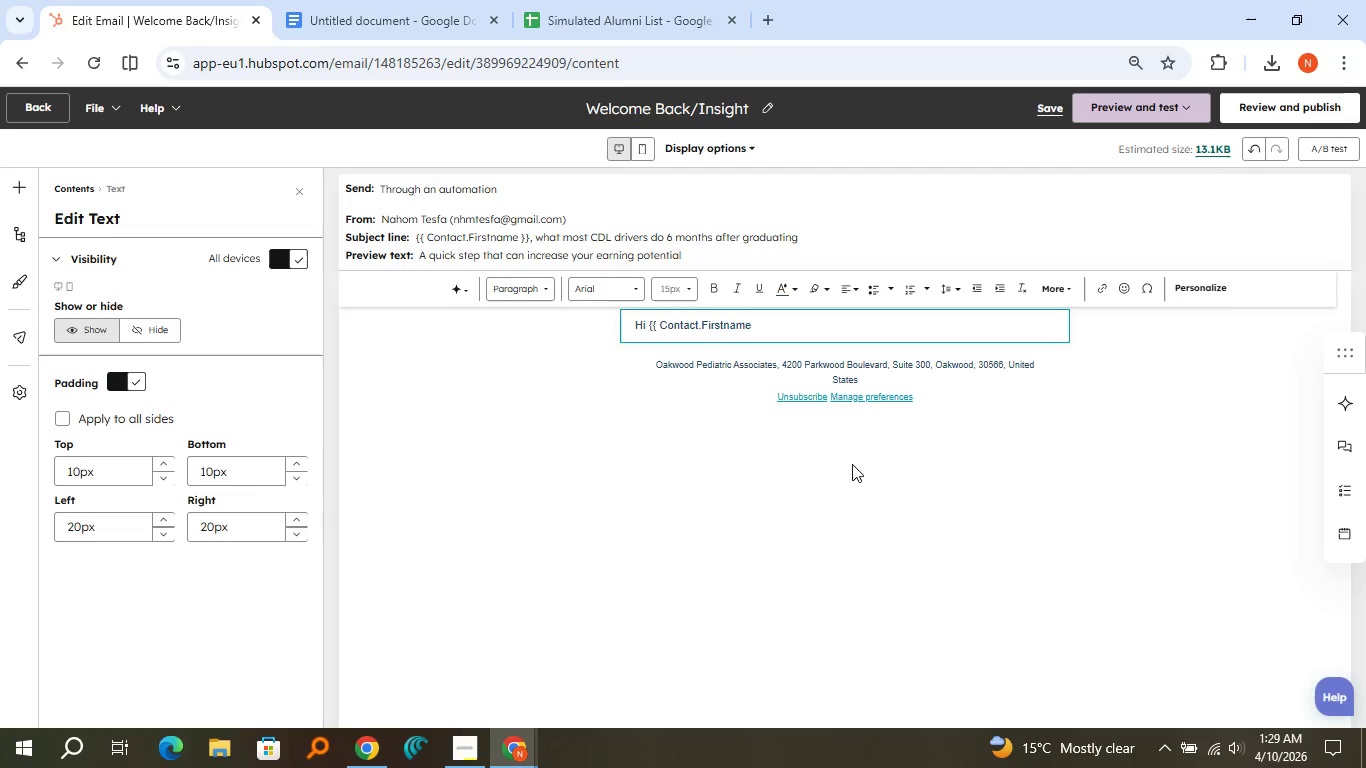 
key(Backspace)
 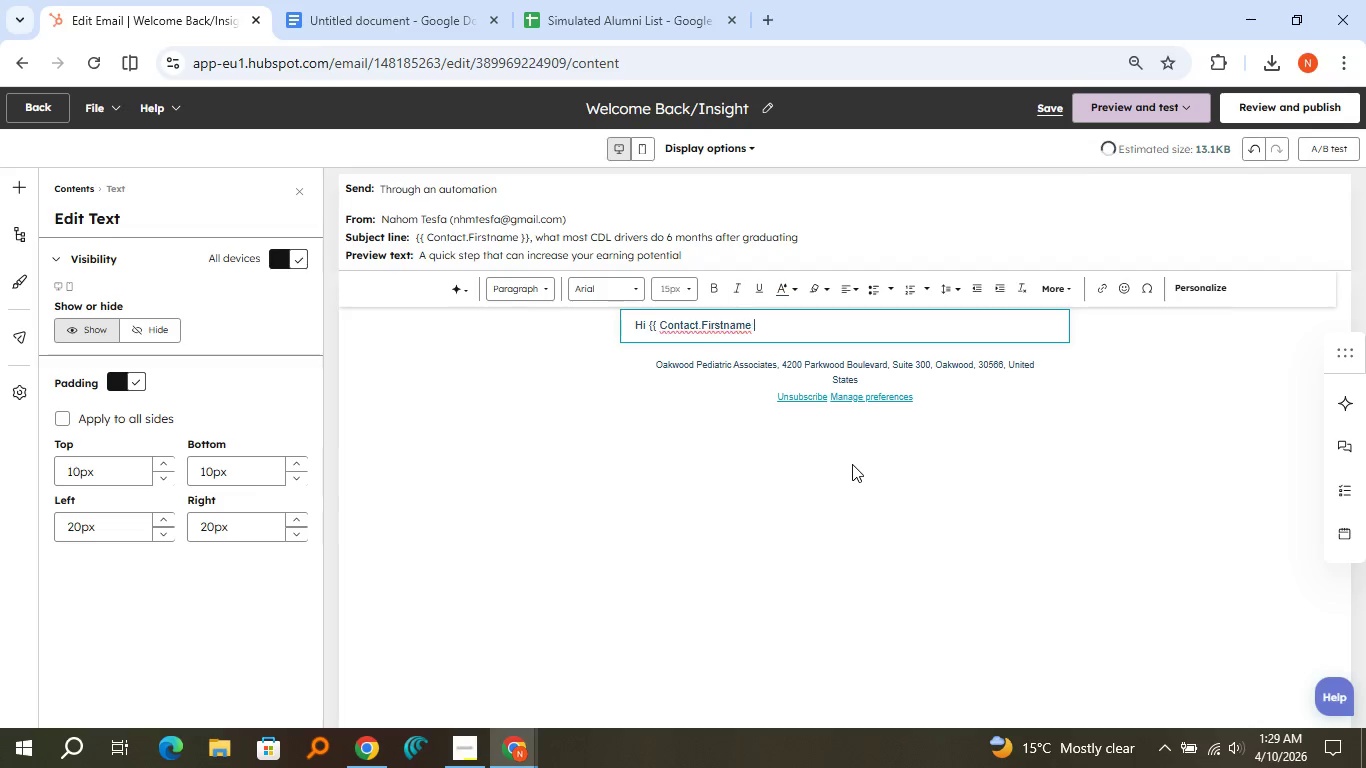 
key(Space)
 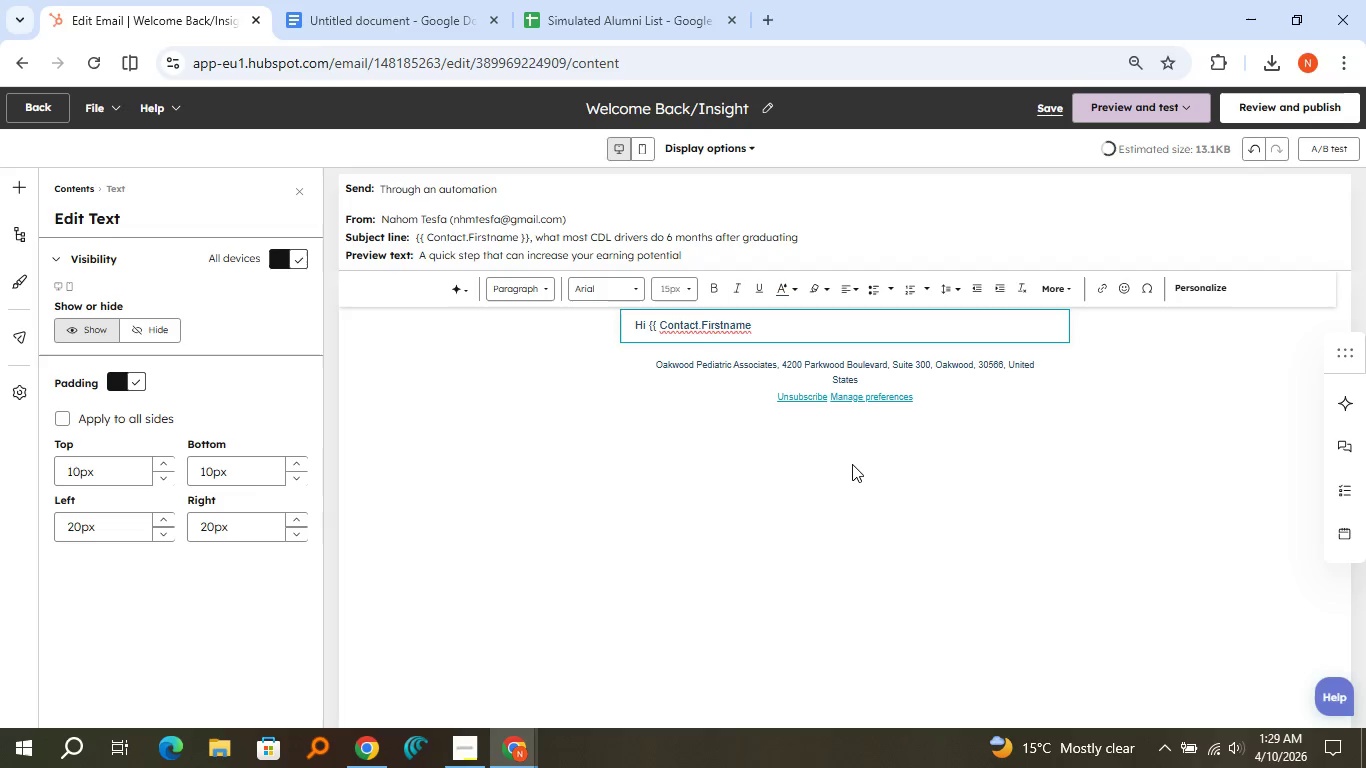 
key(Shift+BracketRight)
 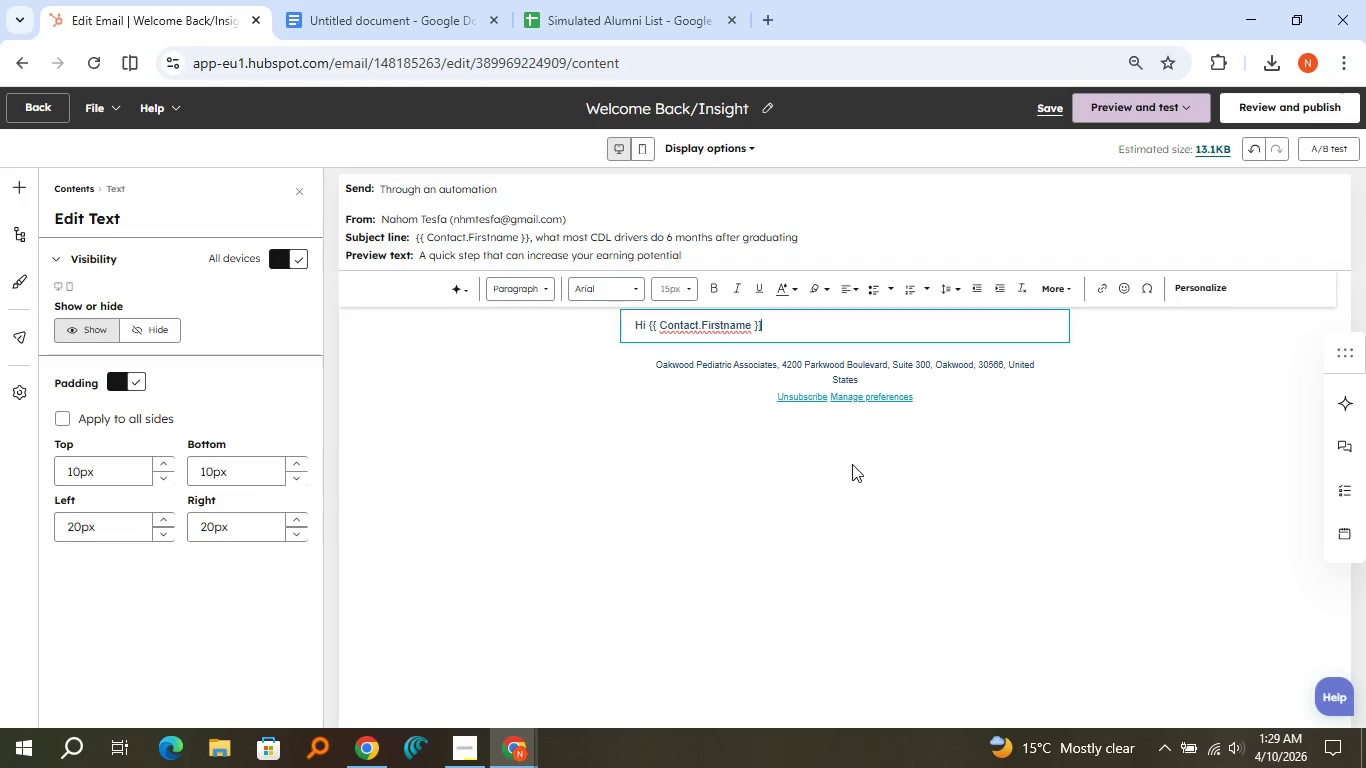 
key(BracketRight)
 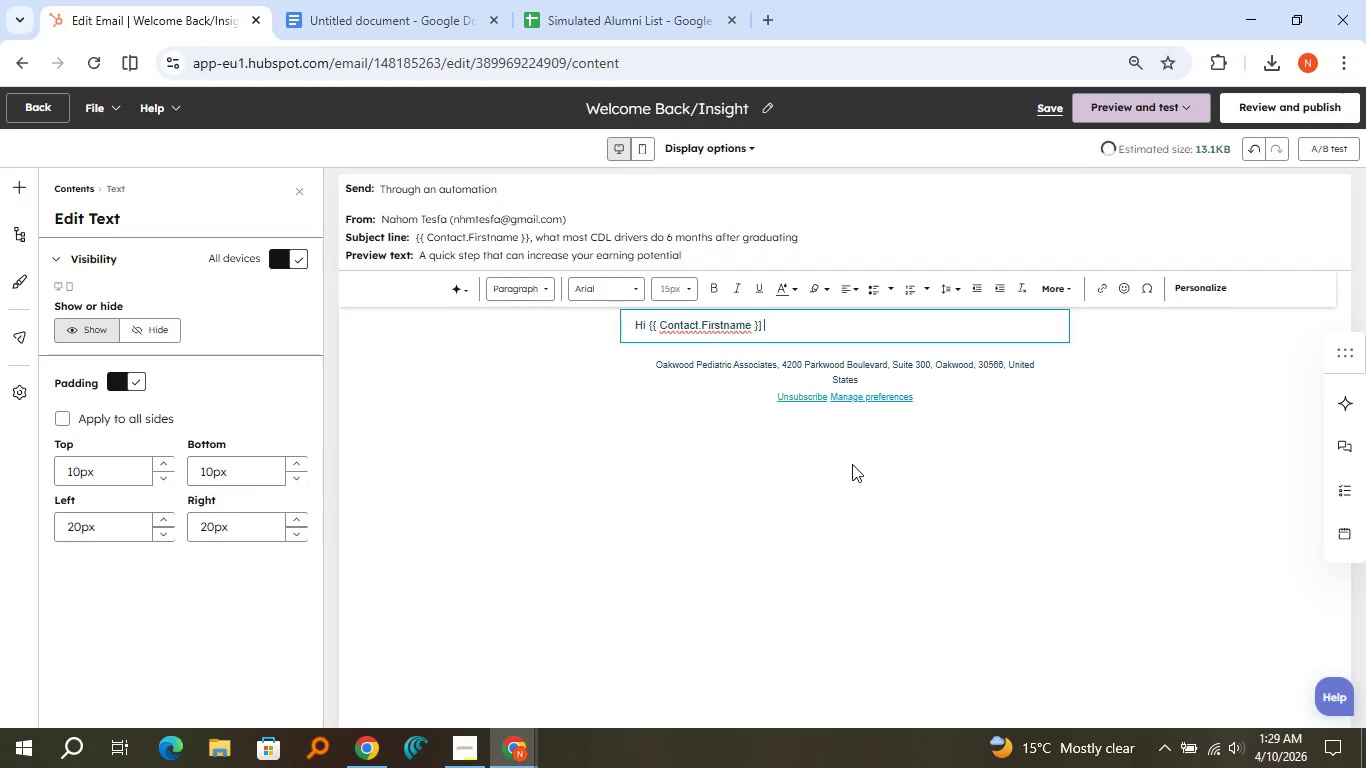 
key(Space)
 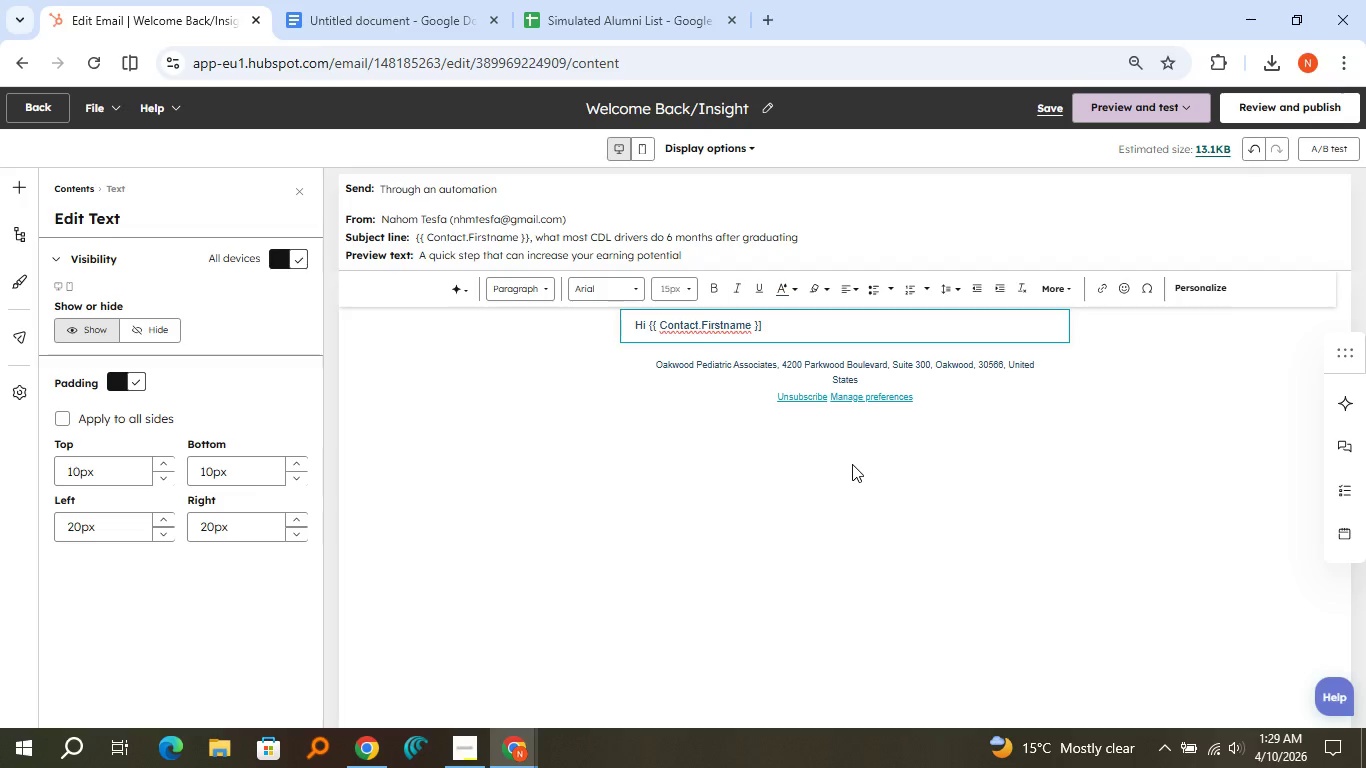 
key(Backspace)
 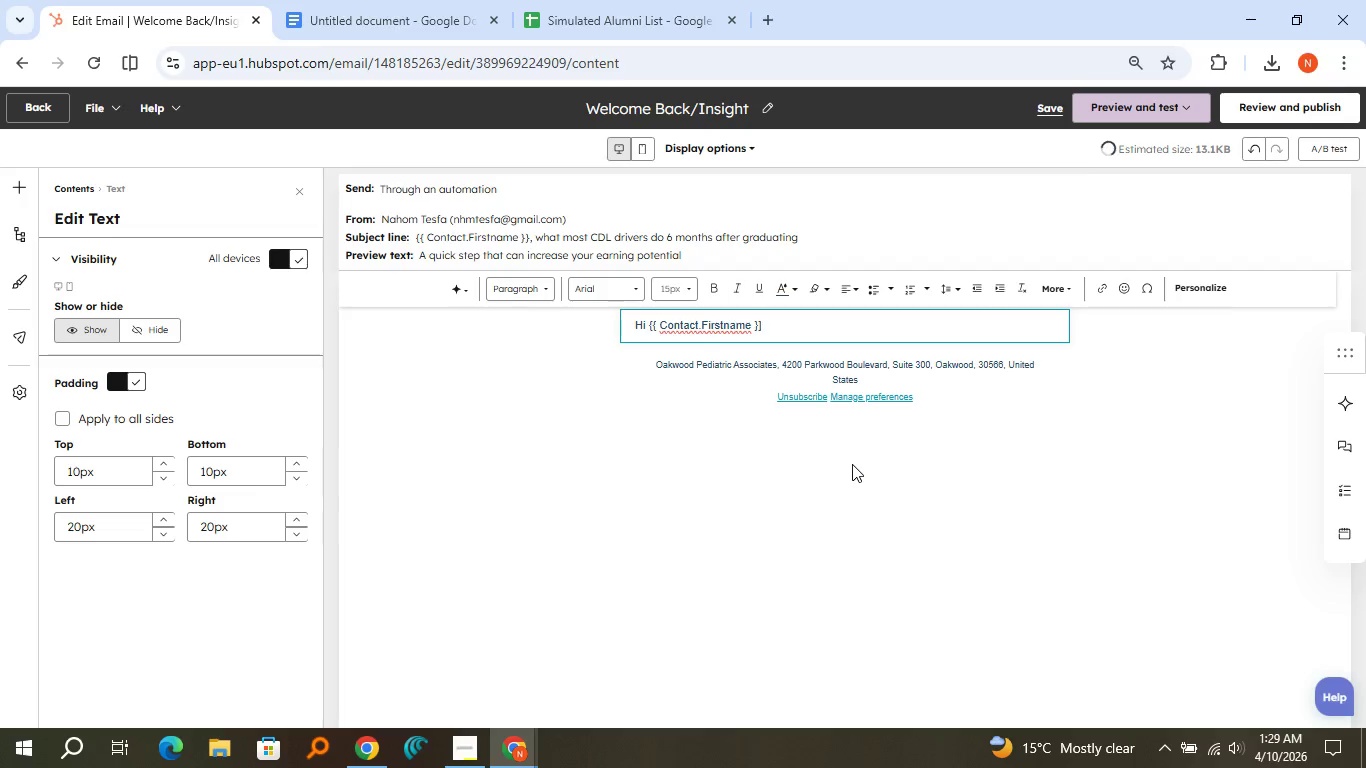 
key(Backspace)
 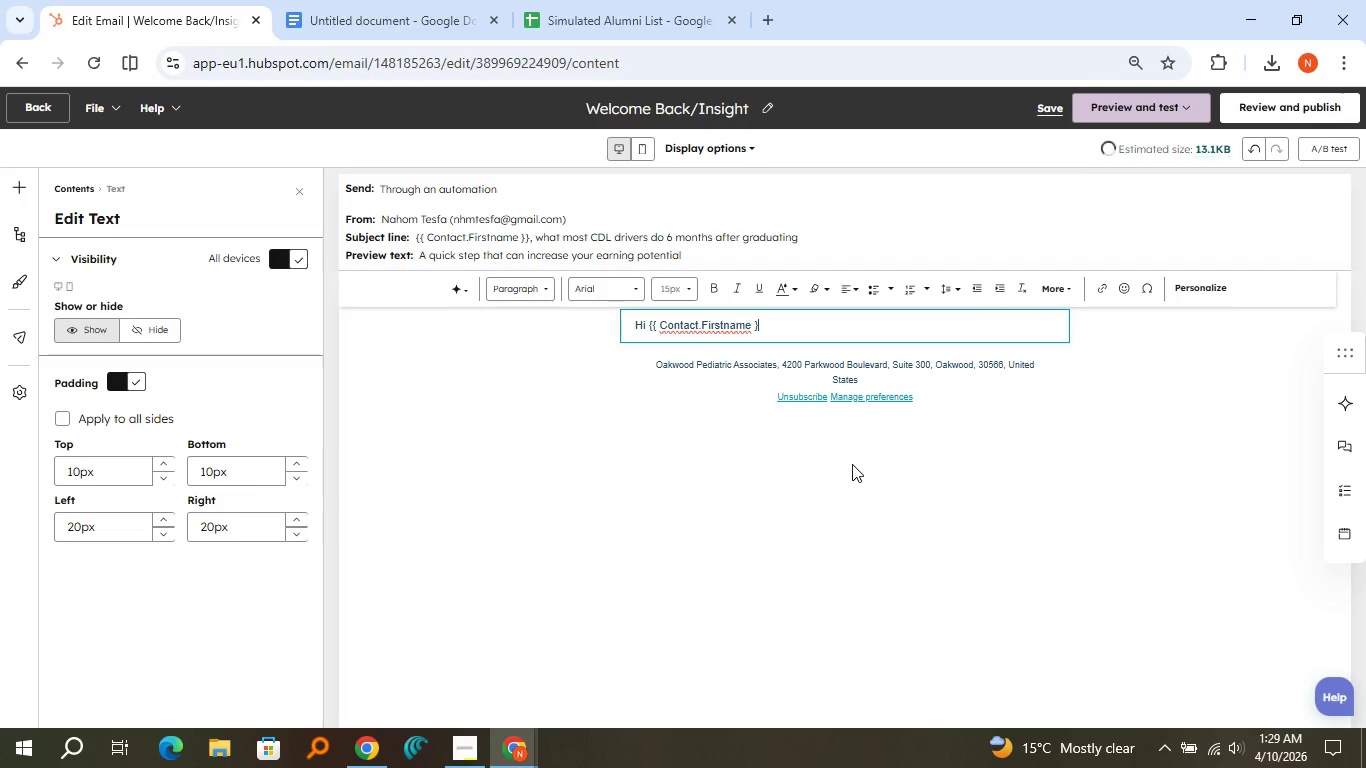 
key(Shift+BracketLeft)
 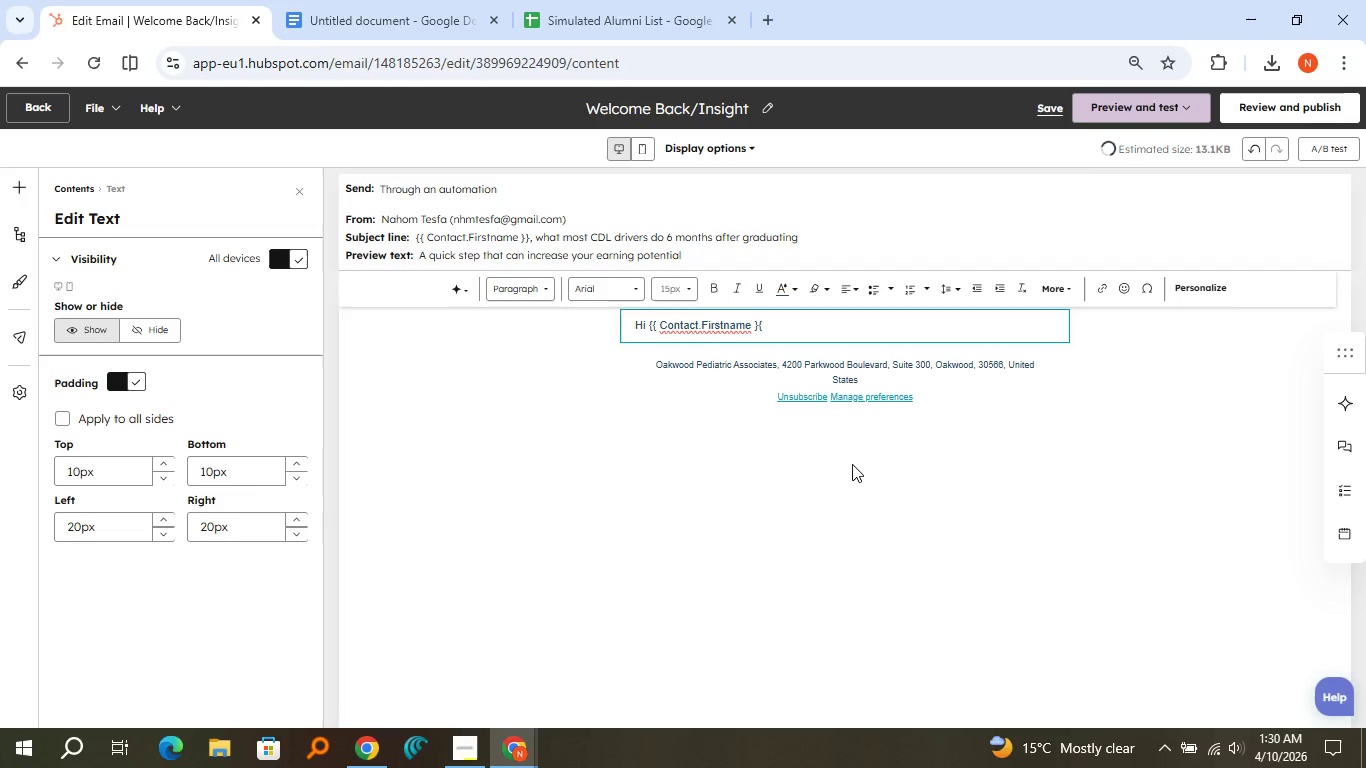 
key(Backspace)
 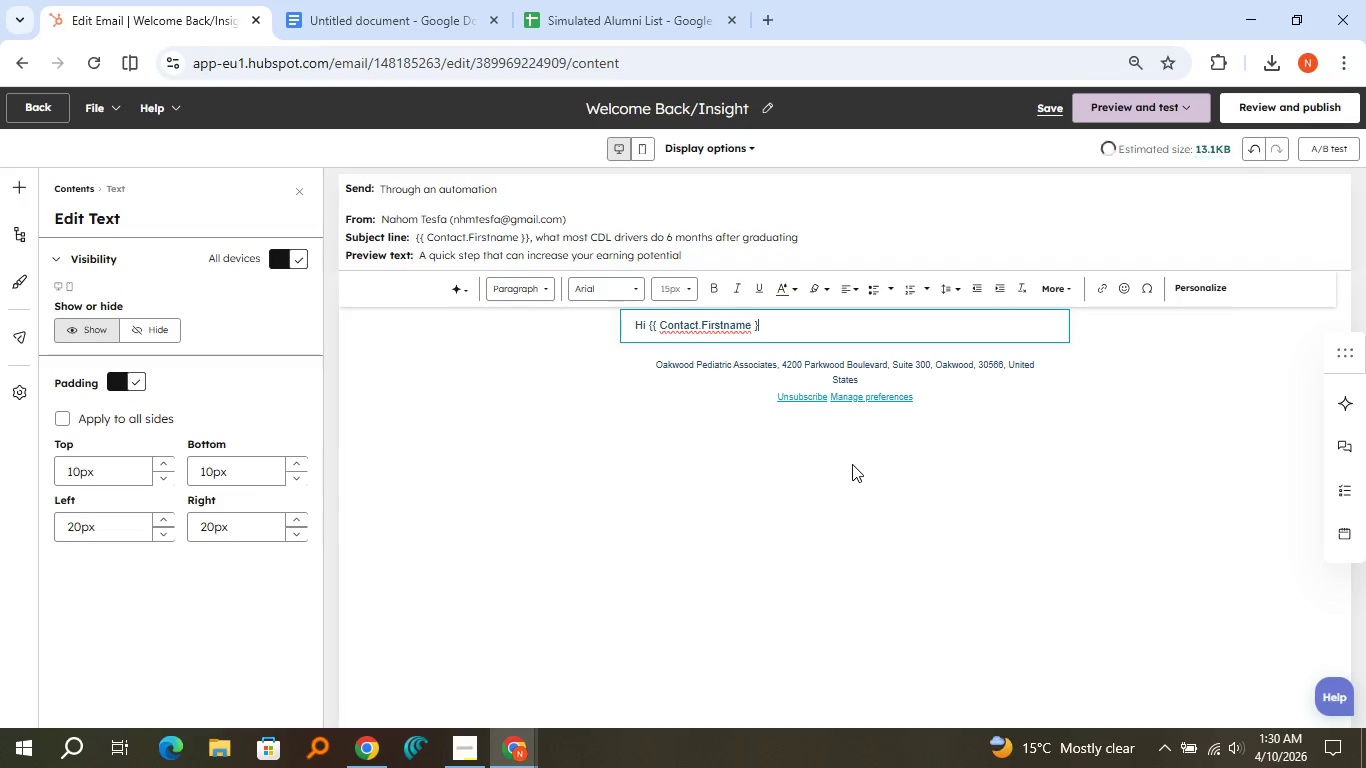 
key(Shift+ShiftRight)
 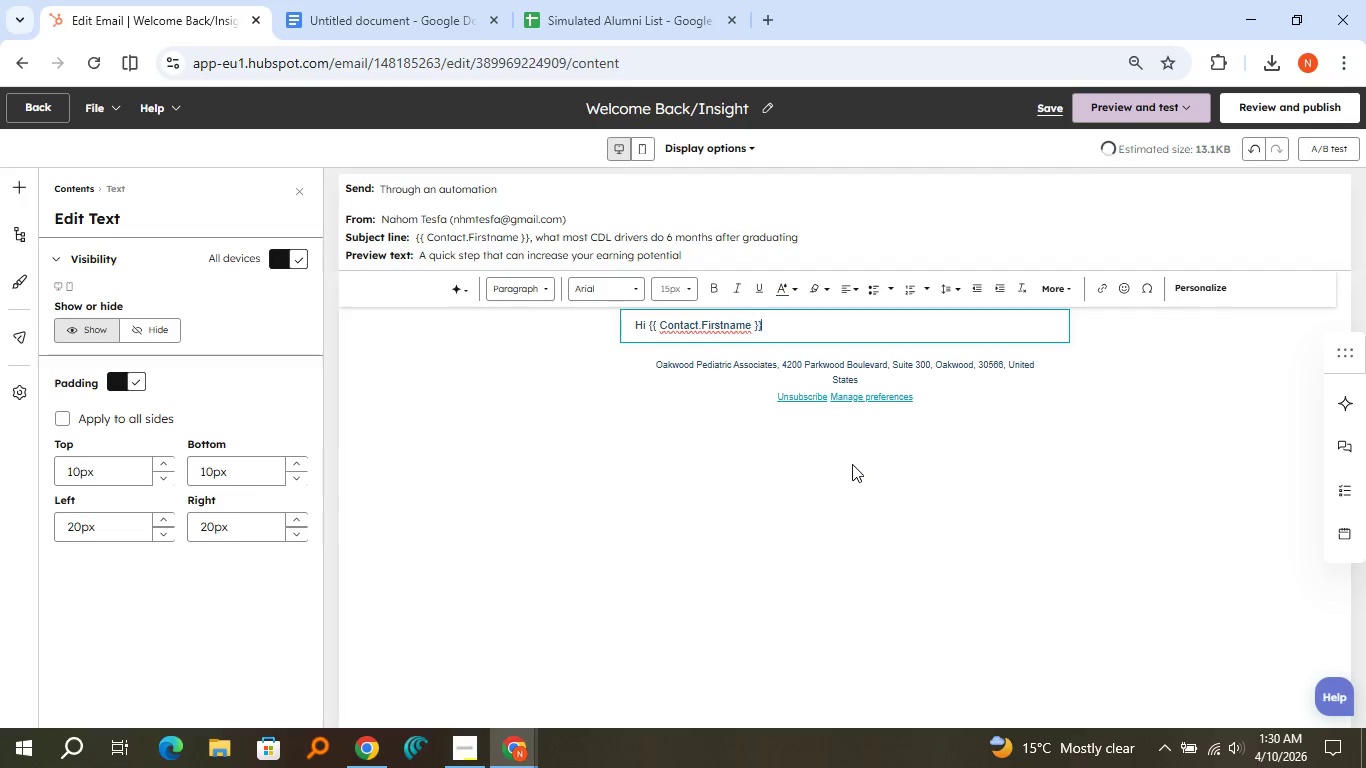 
key(Shift+BracketRight)
 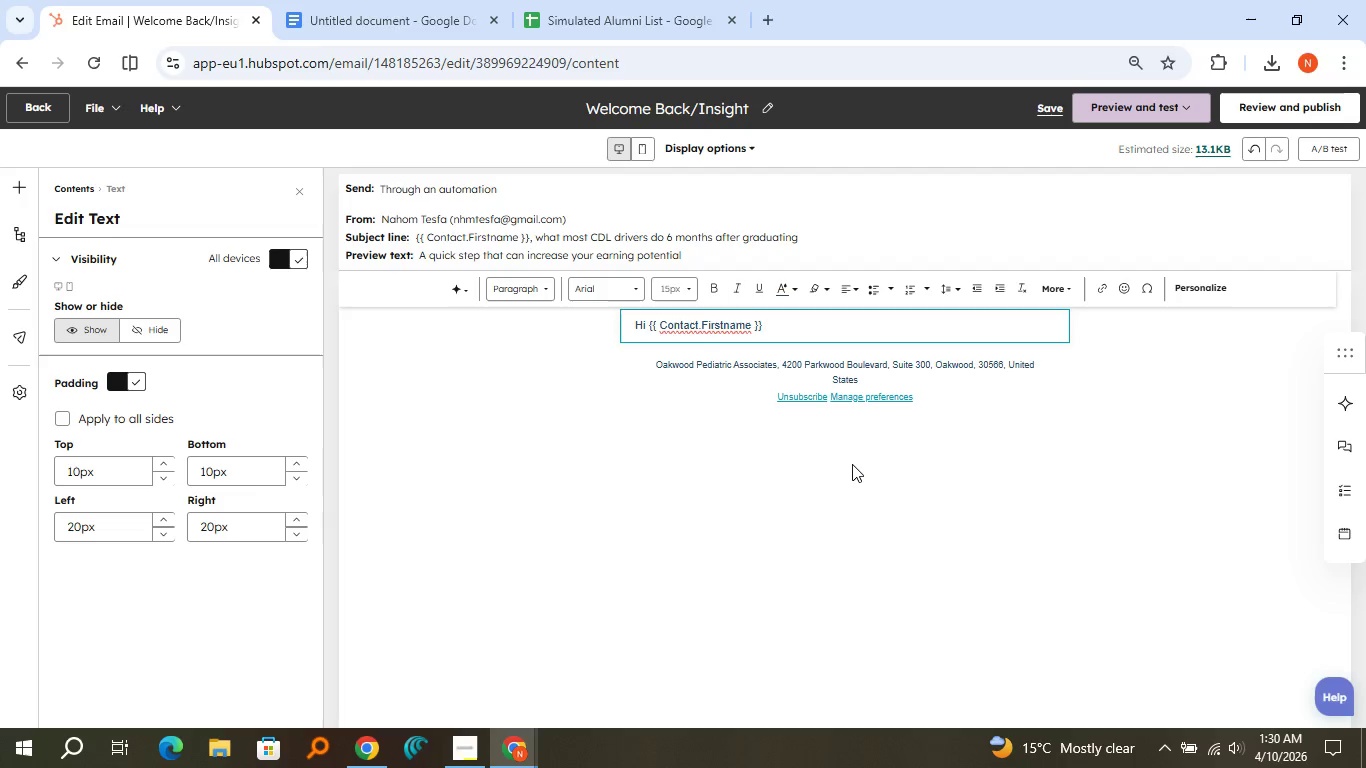 
key(Space)
 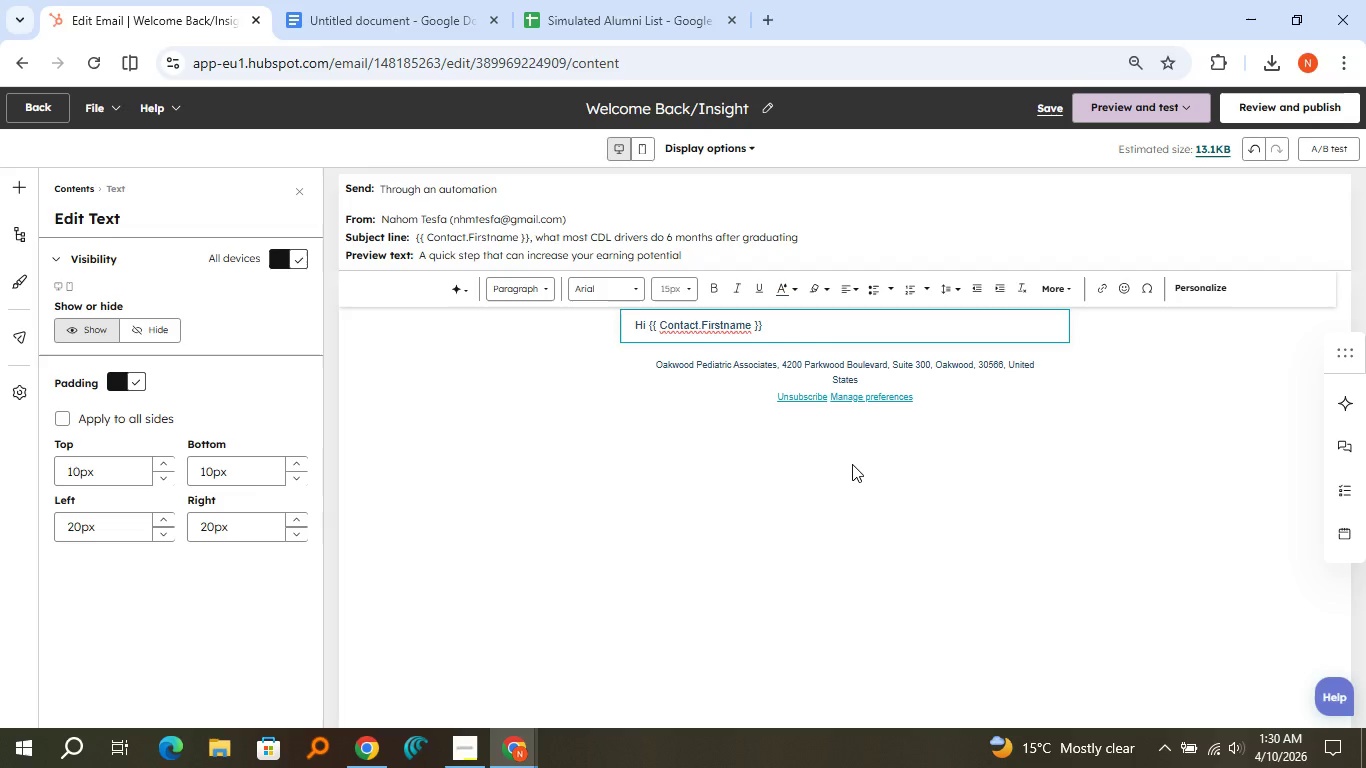 
key(Backspace)
 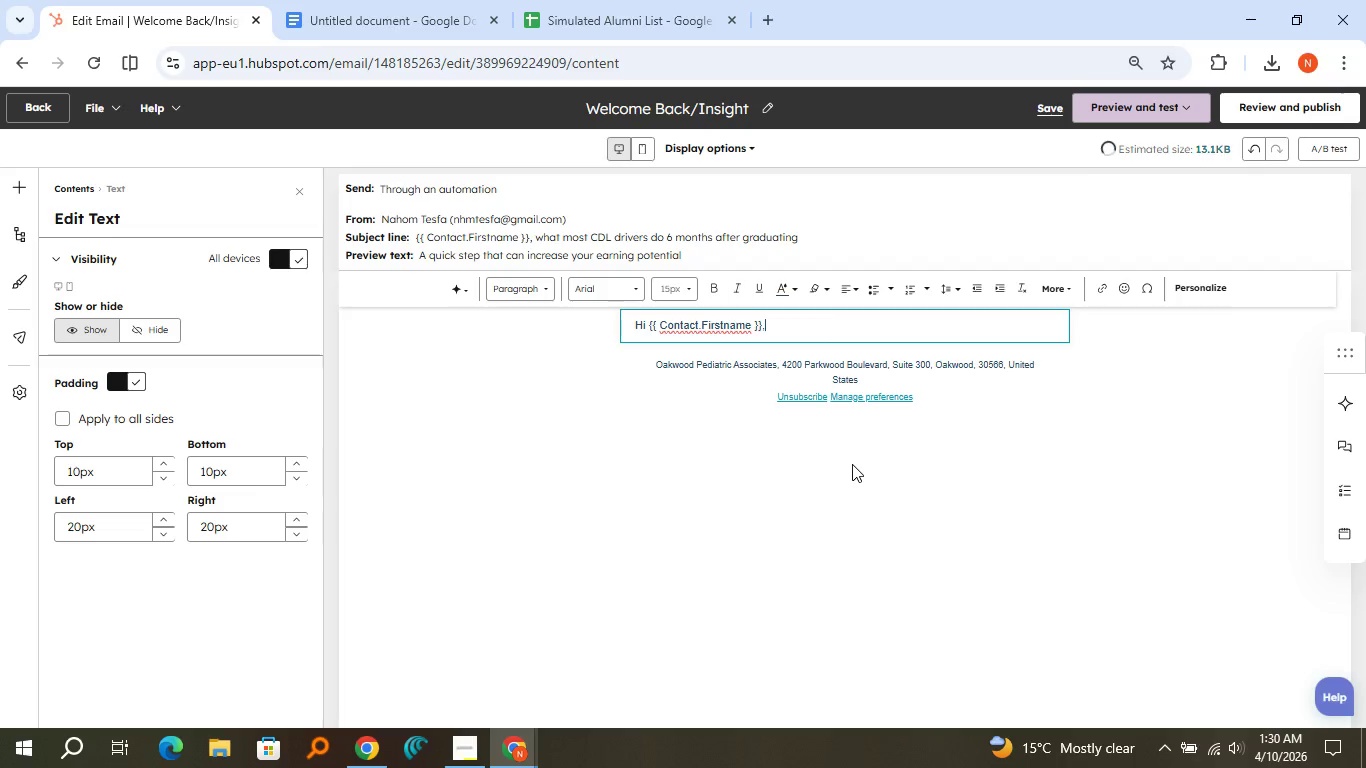 
key(Comma)
 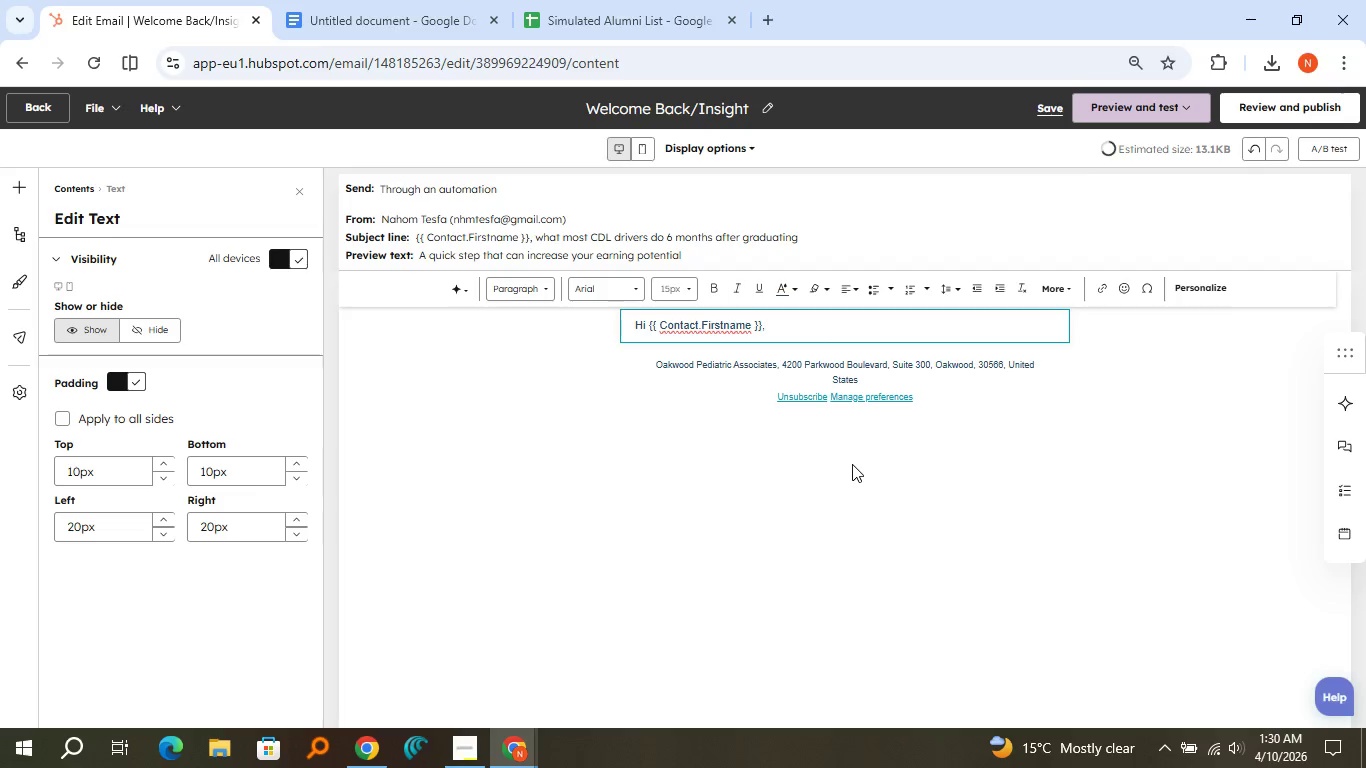 
key(Enter)
 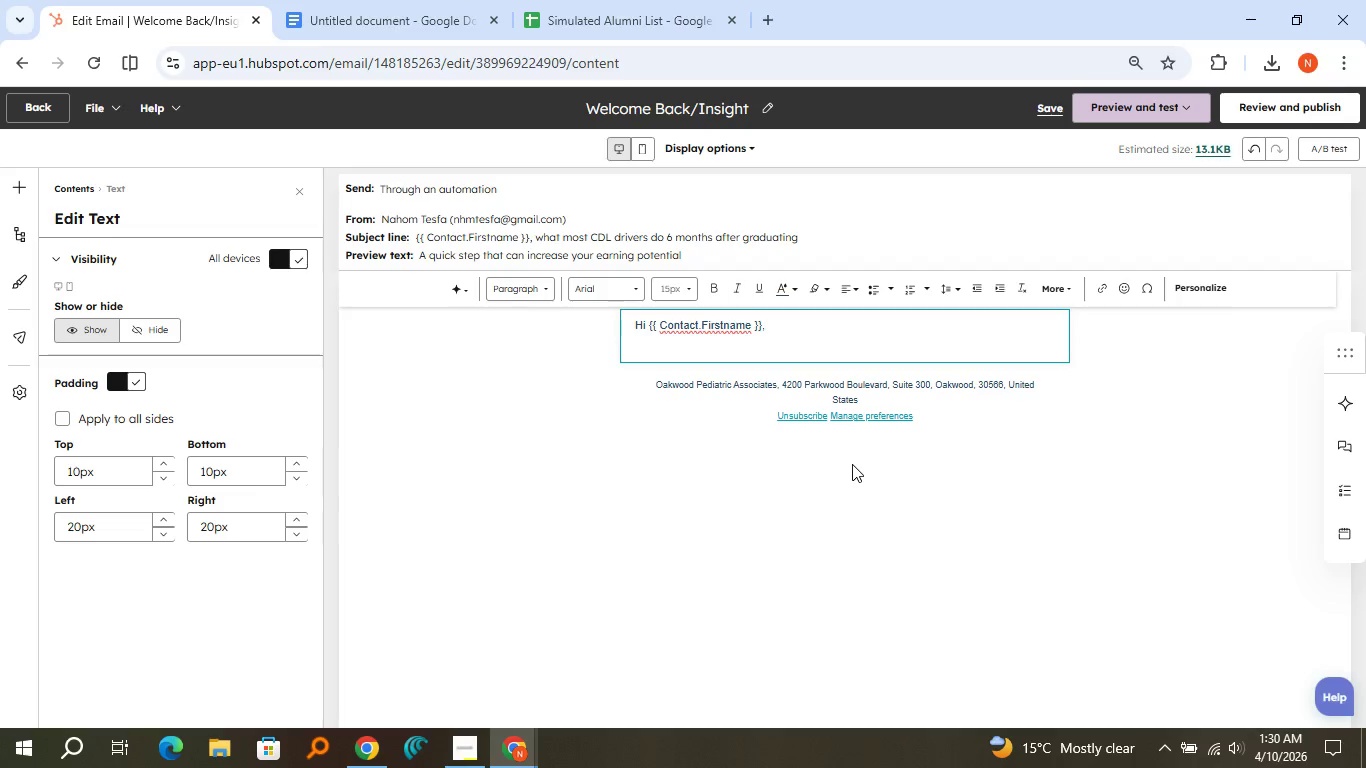 
key(Enter)
 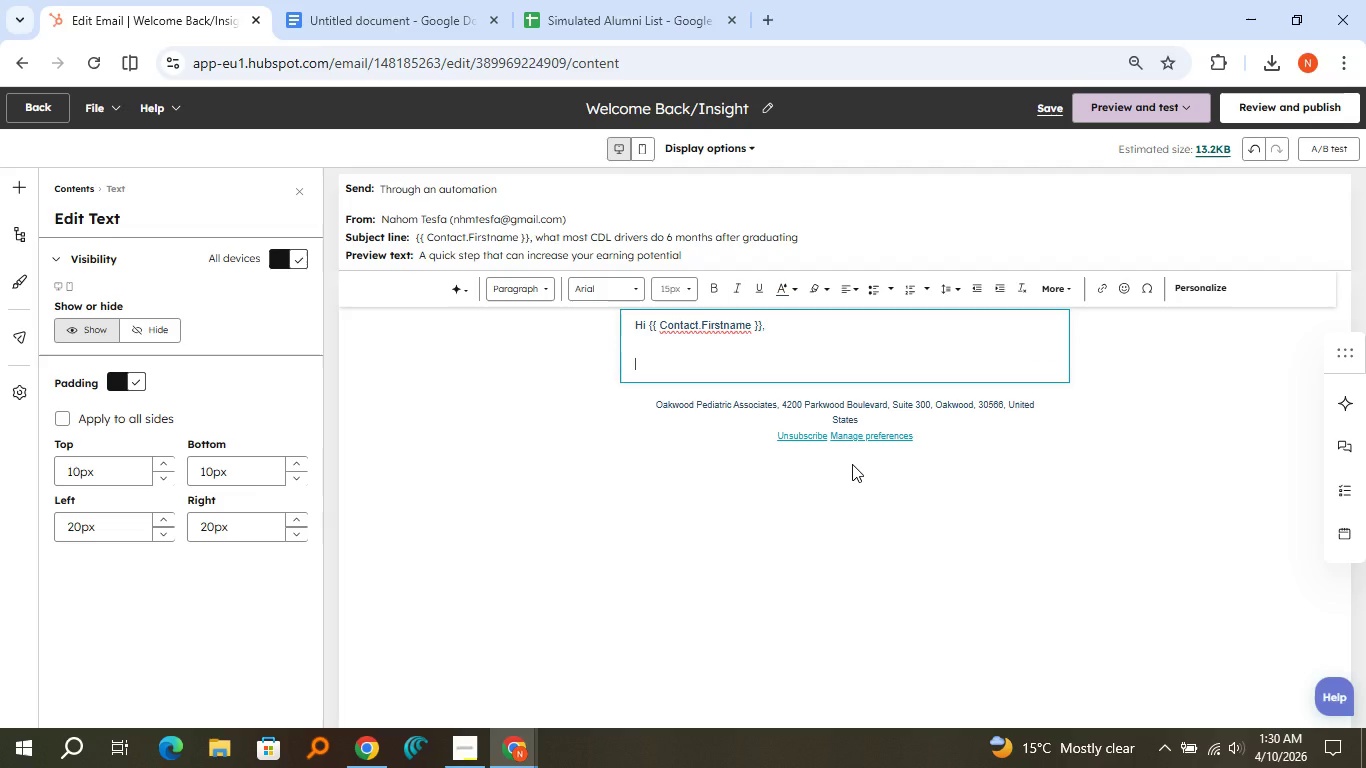 
type(T)
key(Backspace)
type(It )
key(Backspace)
type('s been afew months since you )
 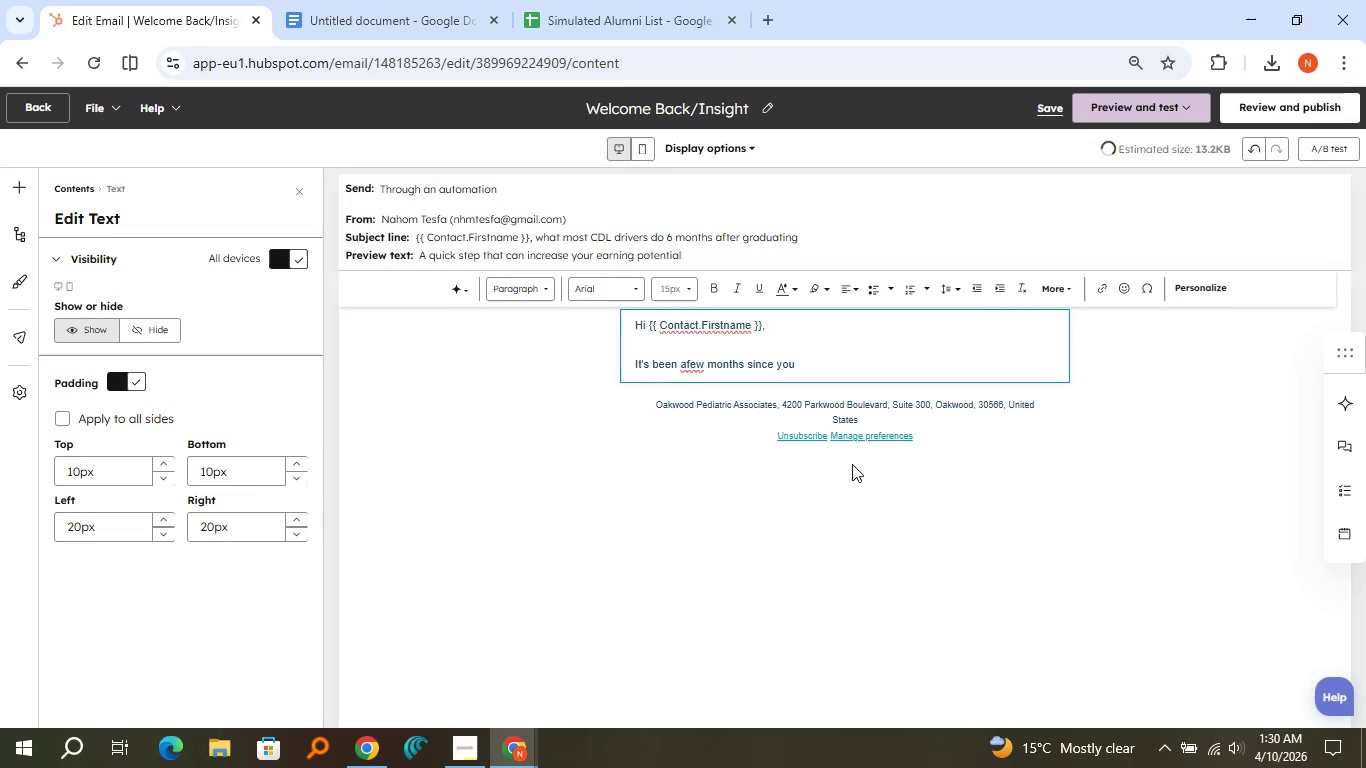 
left_click([687, 365])
 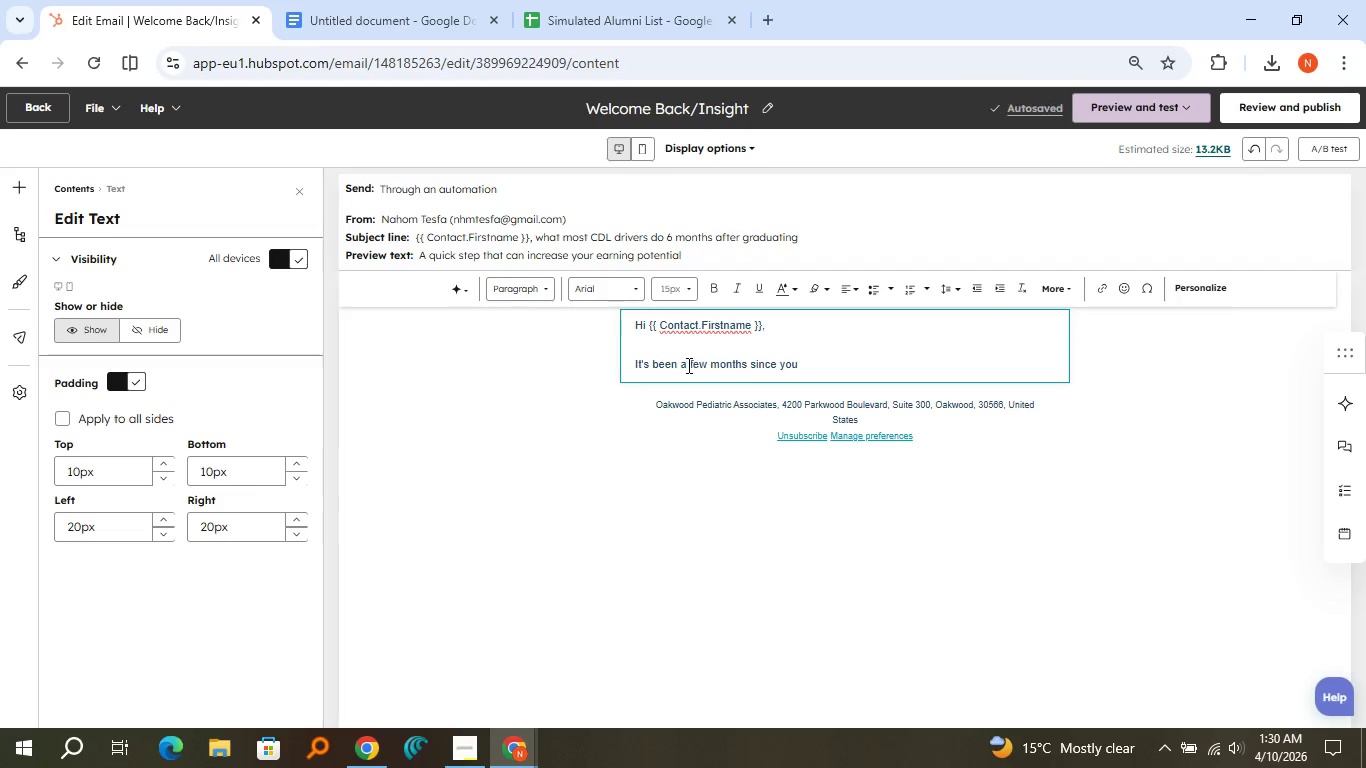 
key(Space)
 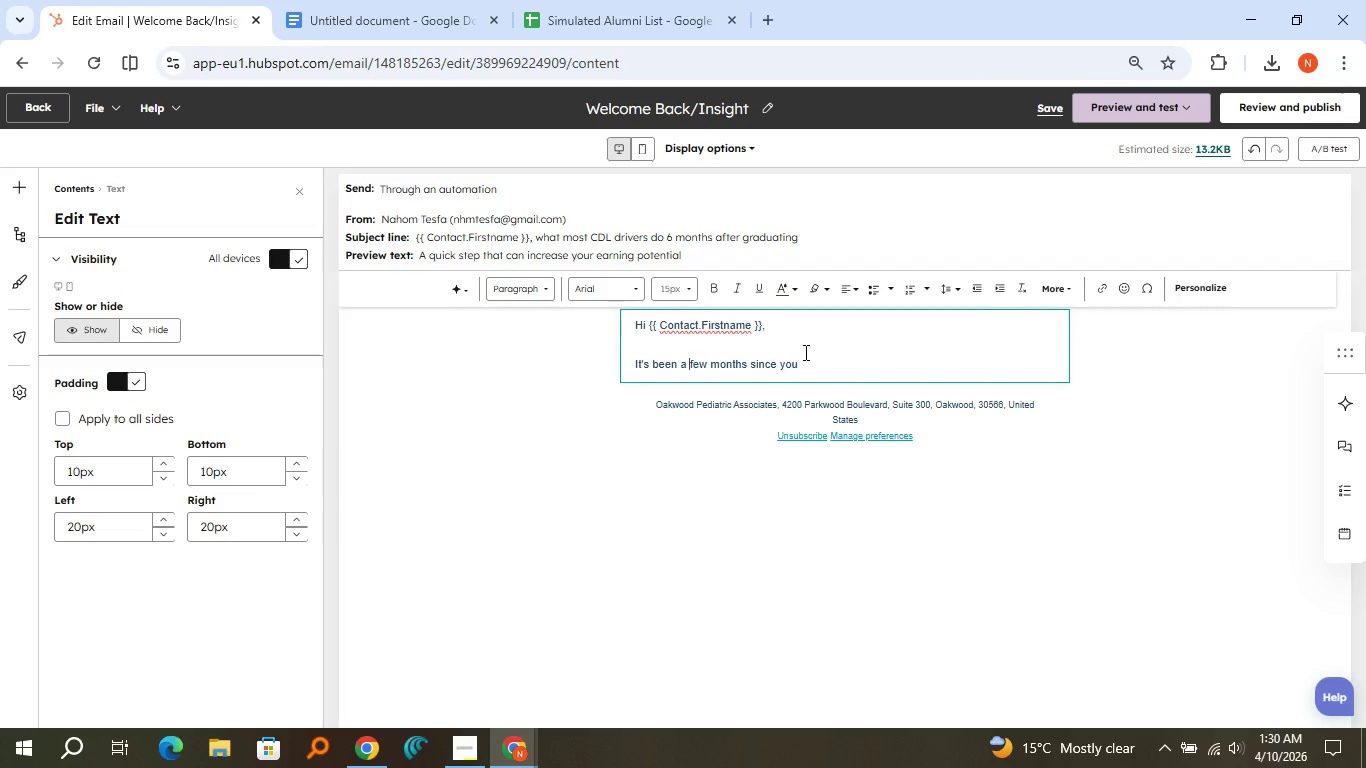 
left_click([804, 352])
 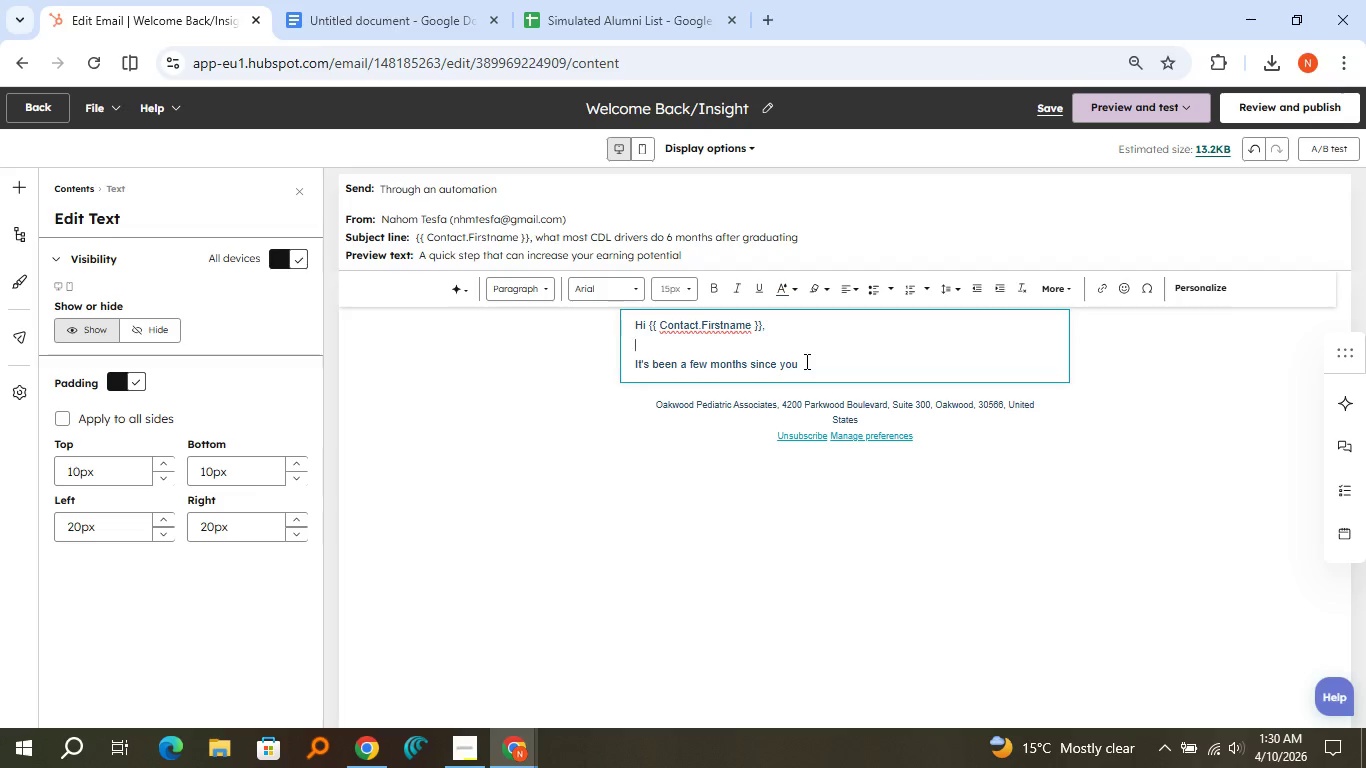 
left_click([805, 361])
 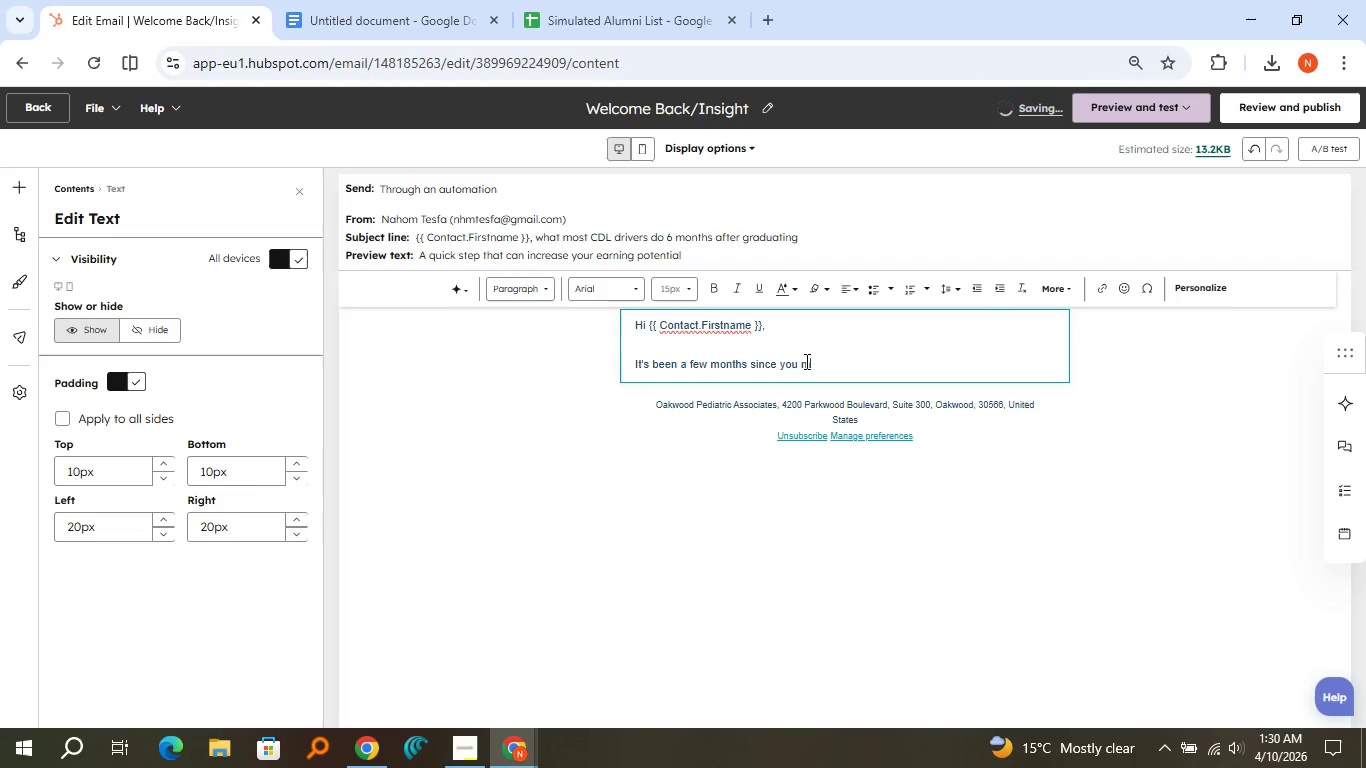 
type(months since you completed your CDL traiig with )
 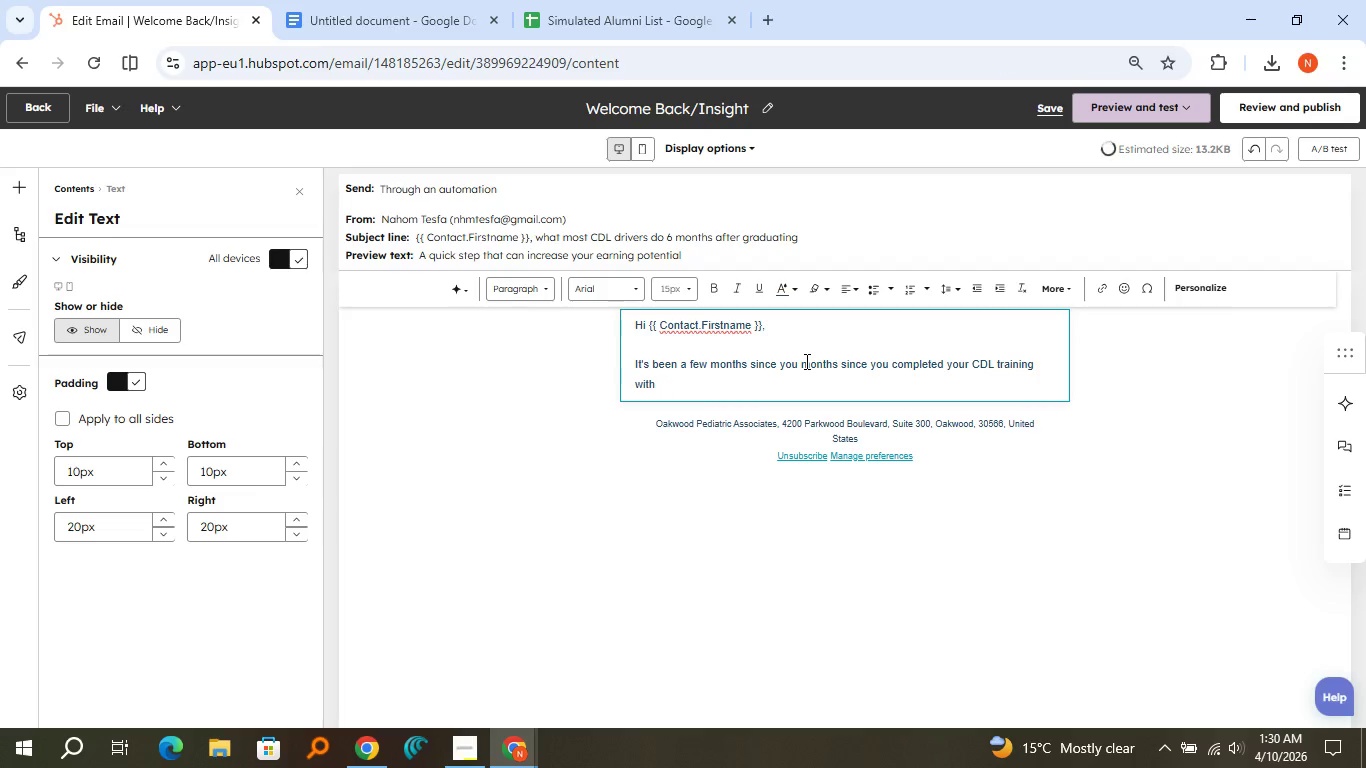 
left_click([370, 0])
 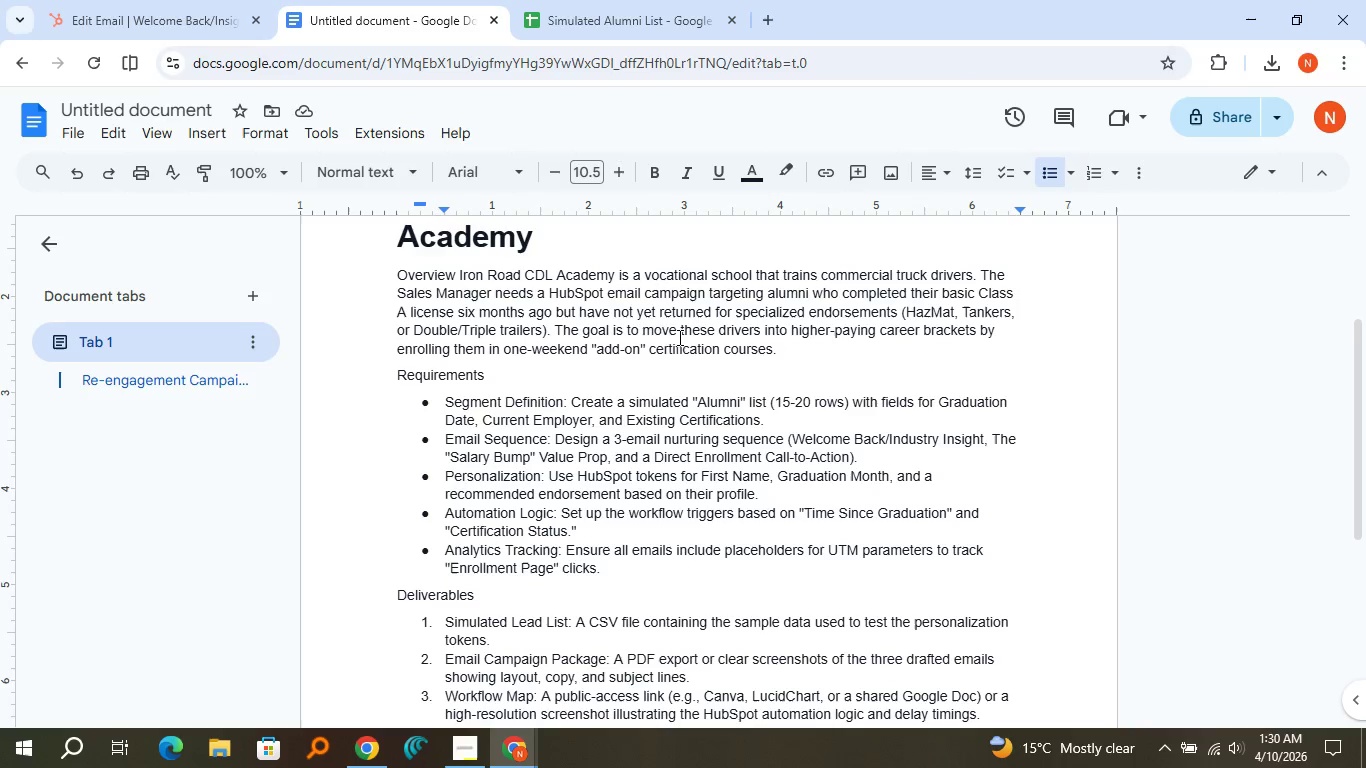 
wait(5.03)
 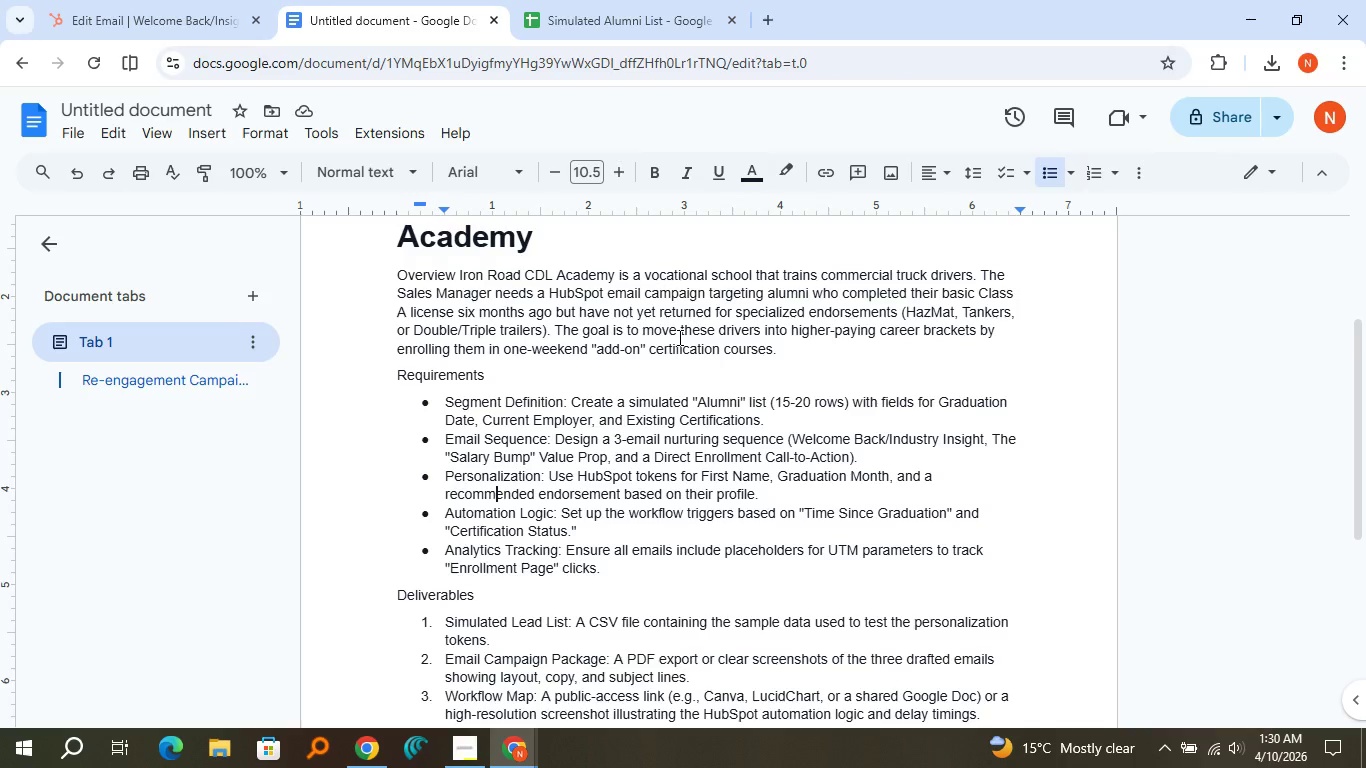 
left_click([202, 25])
 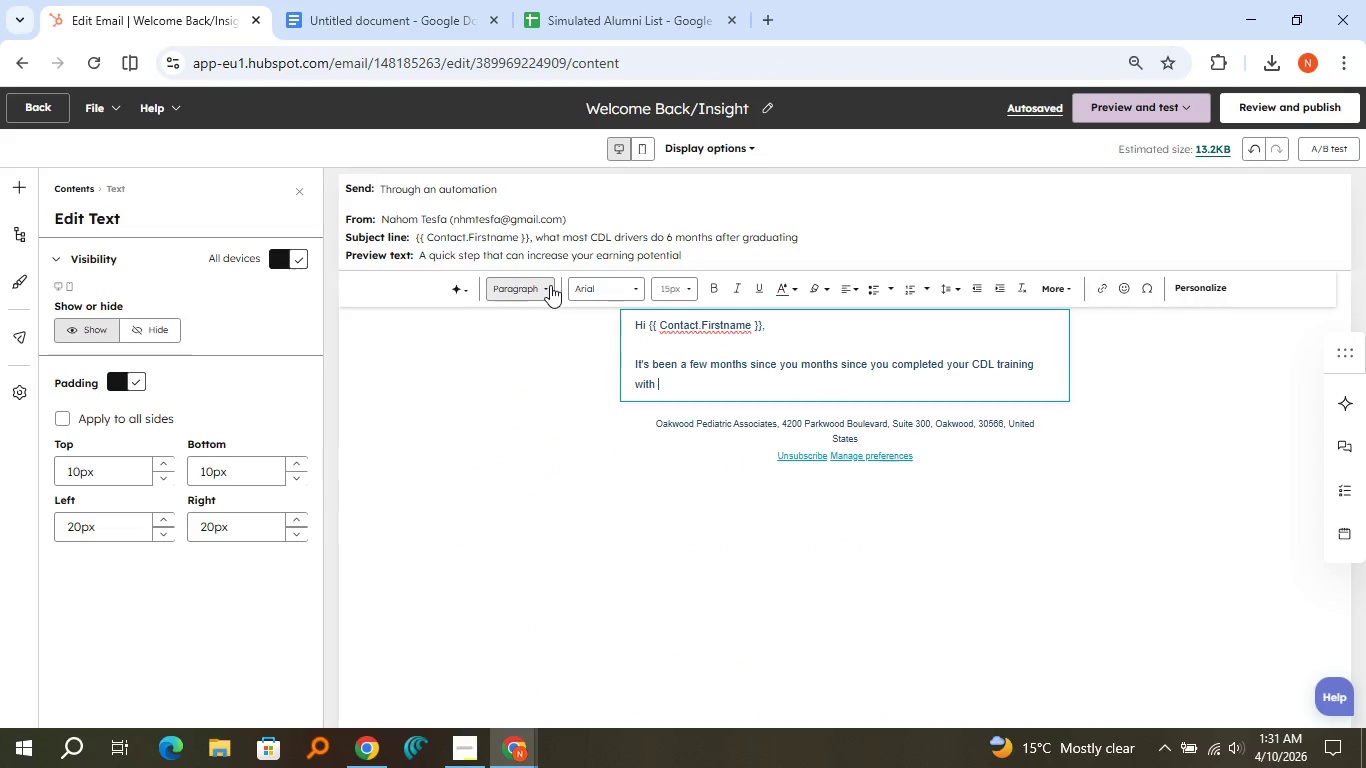 
type(Iron Road academy.)
 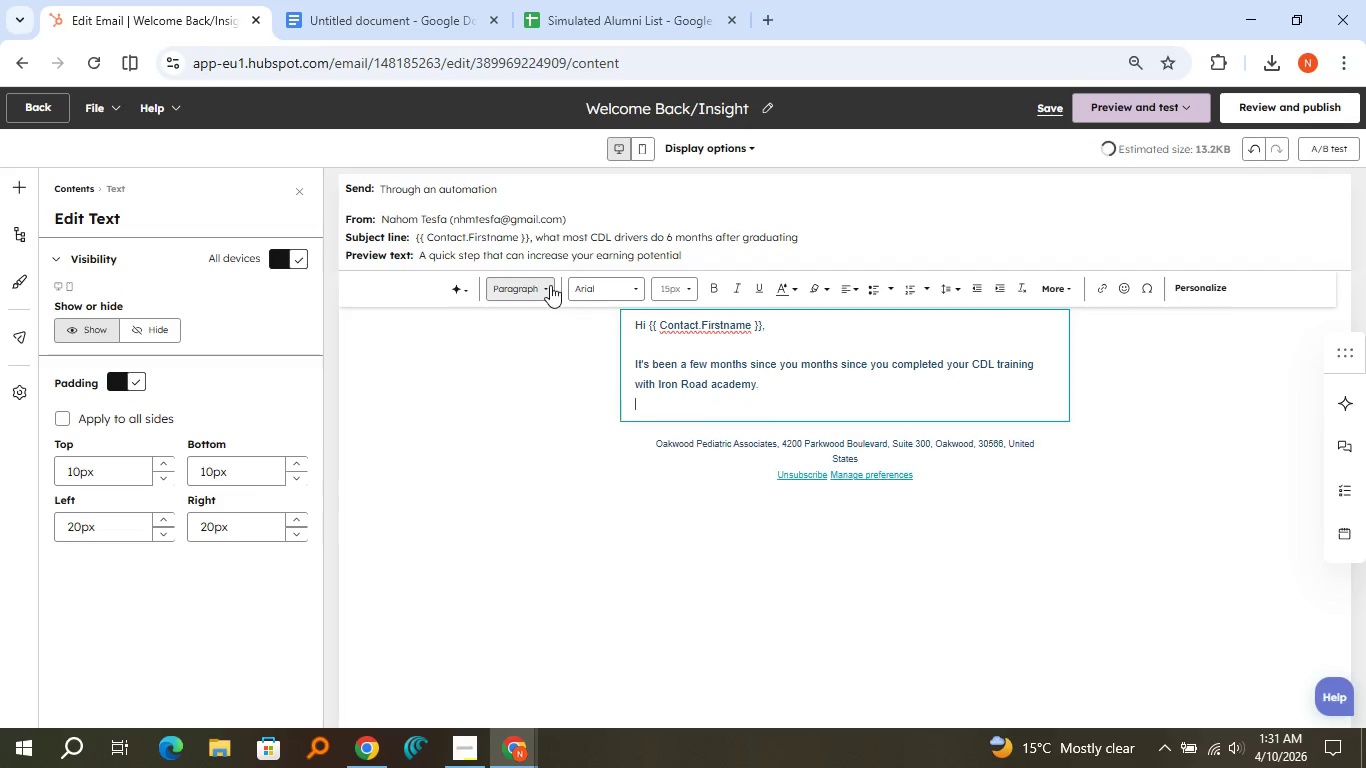 
 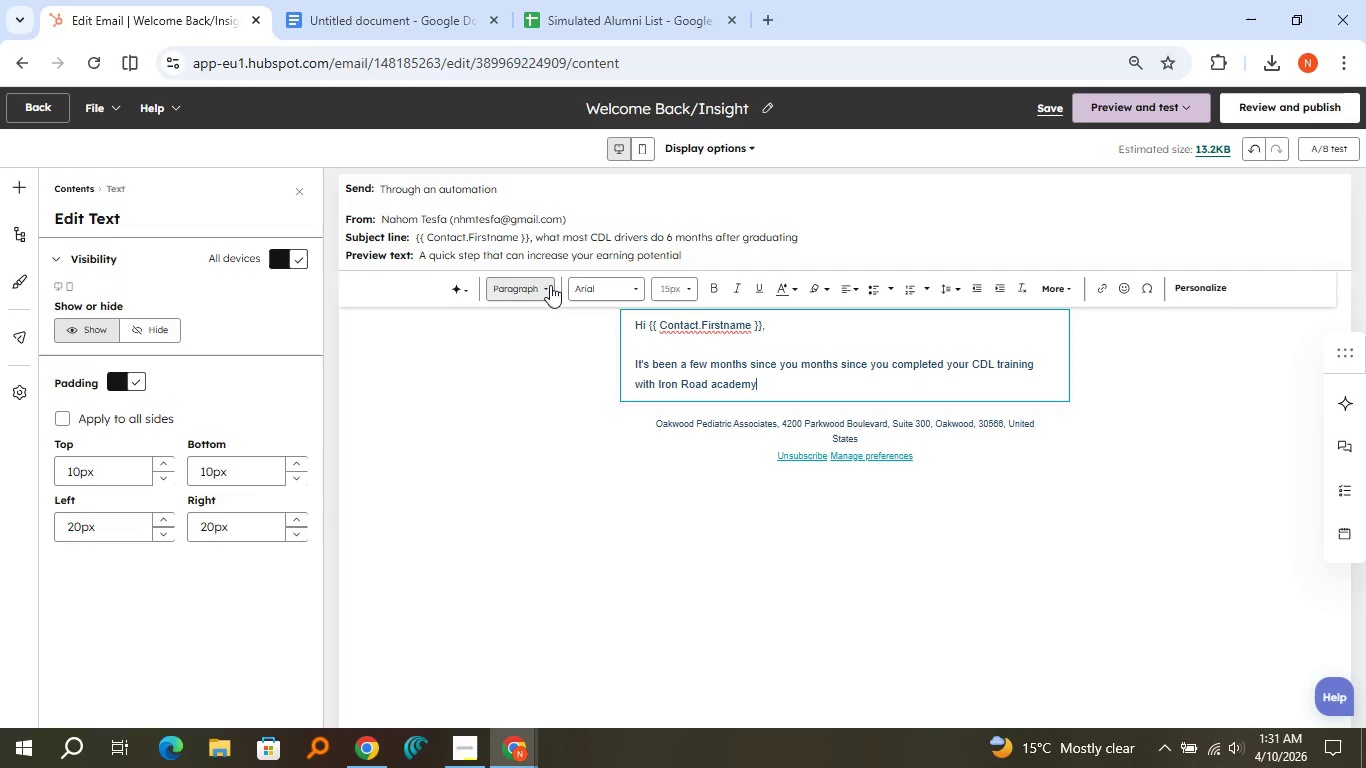 
key(Enter)
 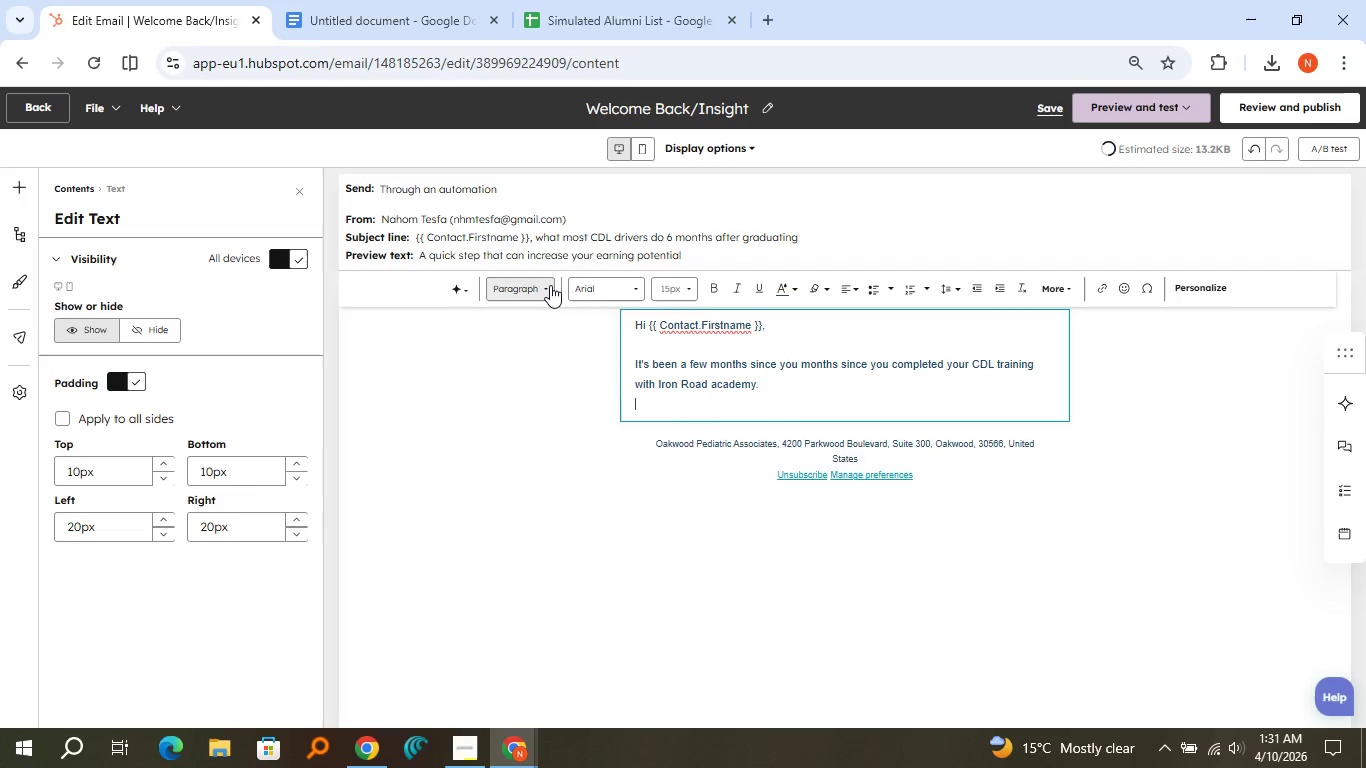 
key(Enter)
 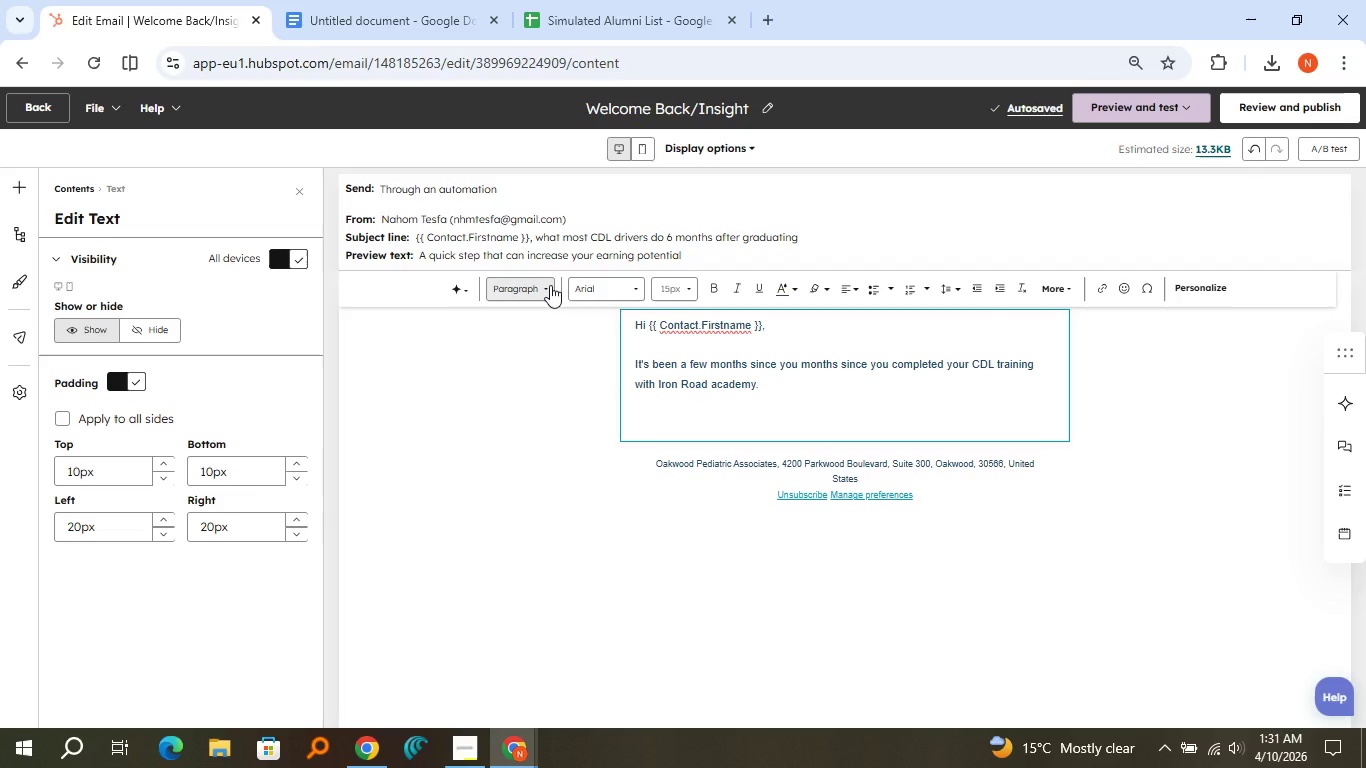 
wait(11.2)
 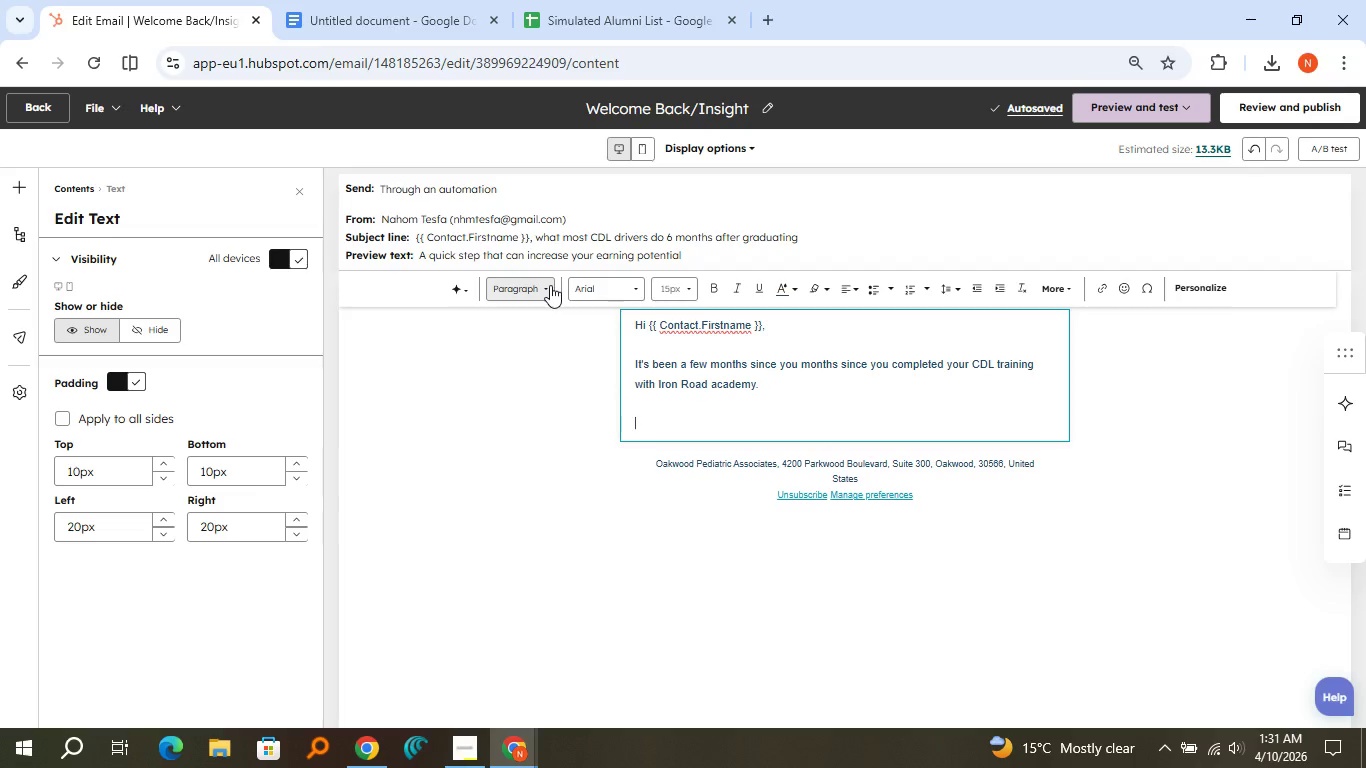 
type(AMny drivers)
 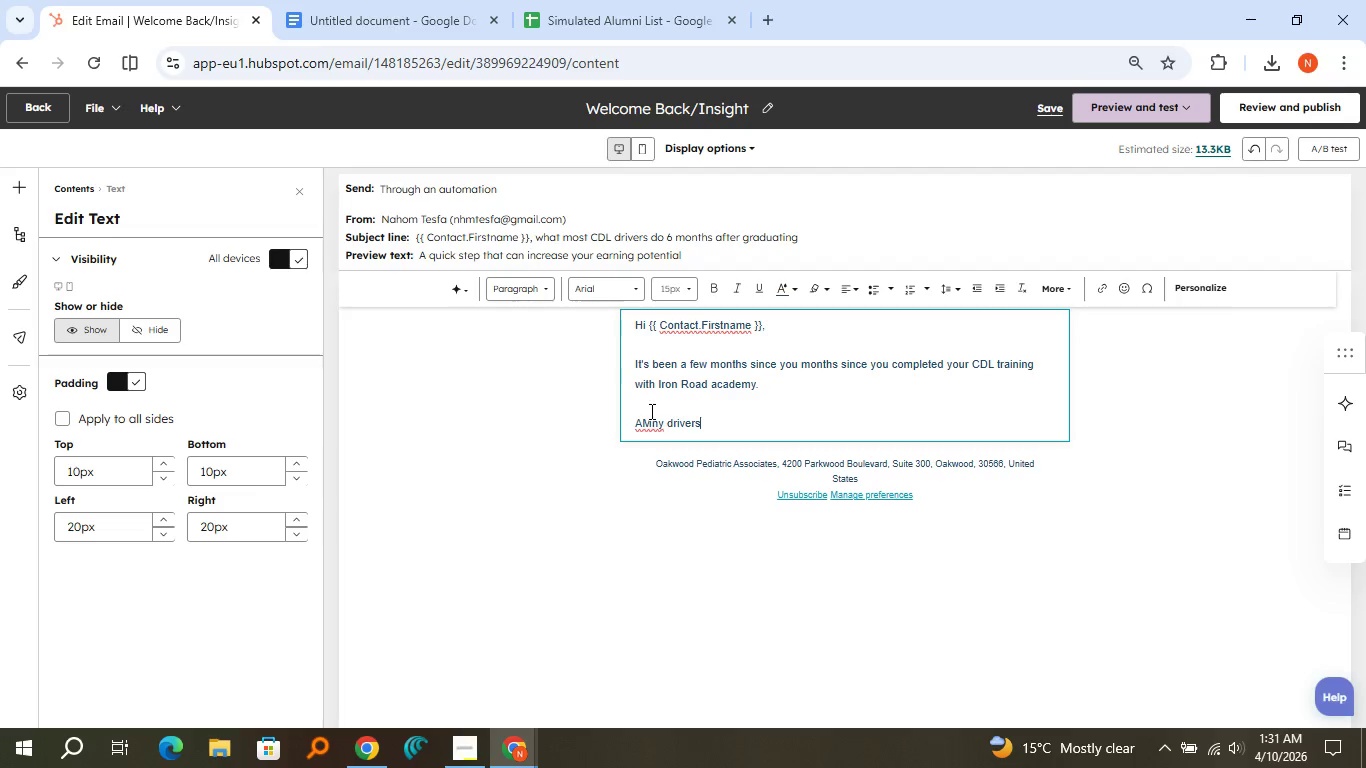 
left_click([650, 413])
 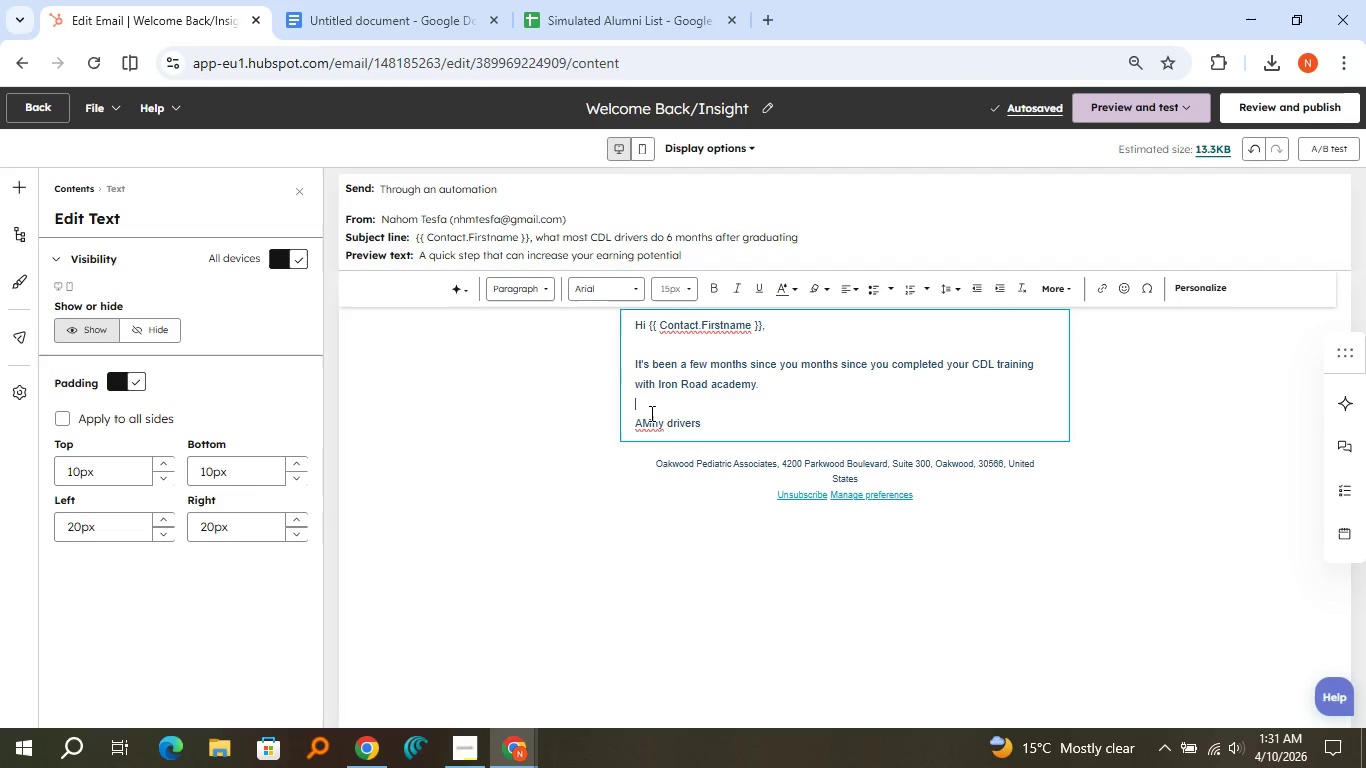 
key(ArrowDown)
 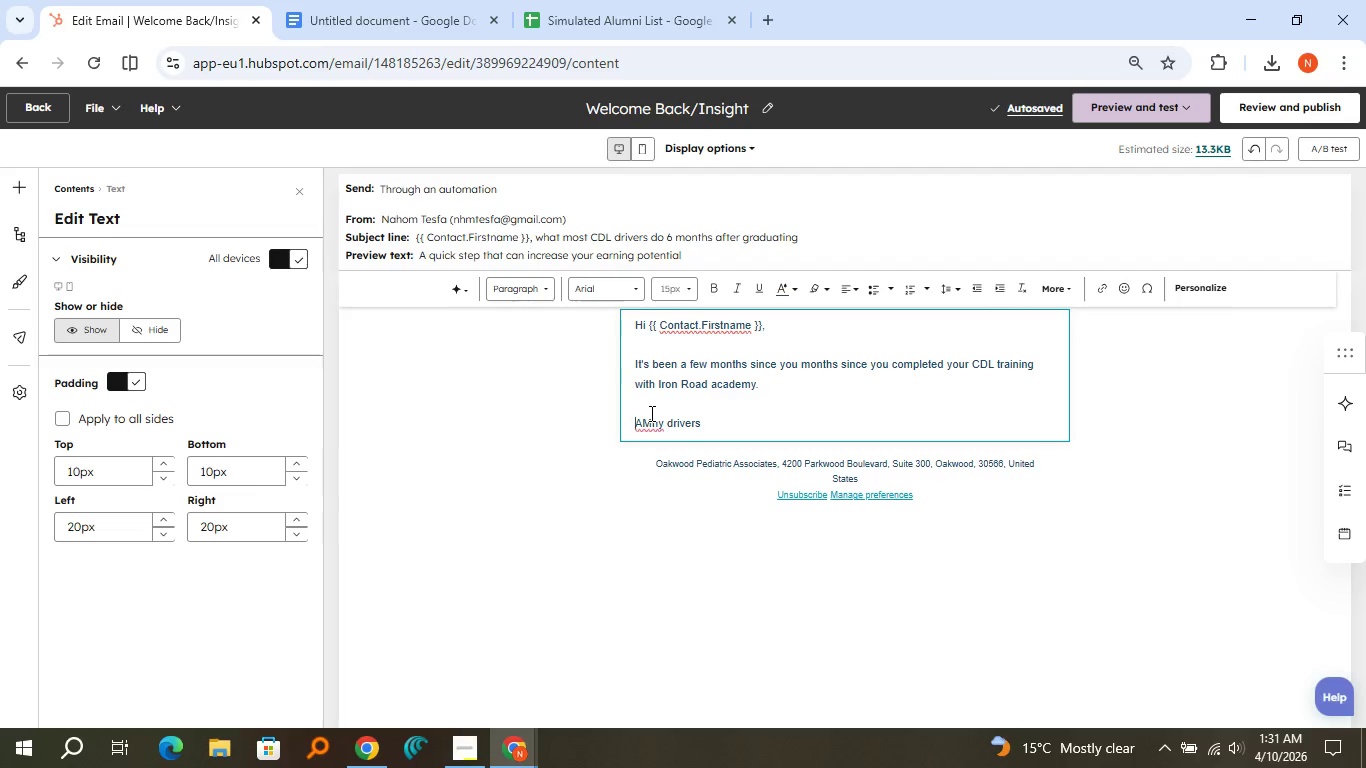 
key(Delete)
 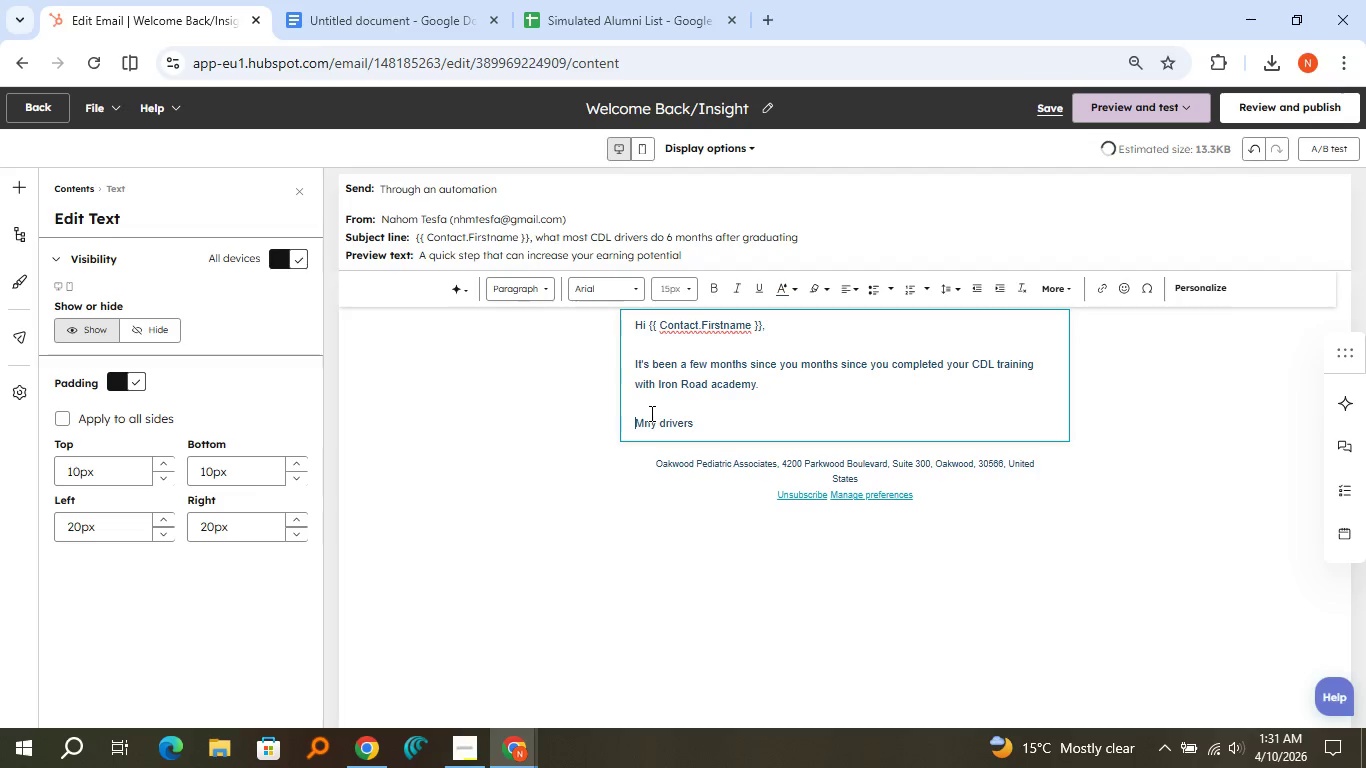 
key(ArrowRight)
 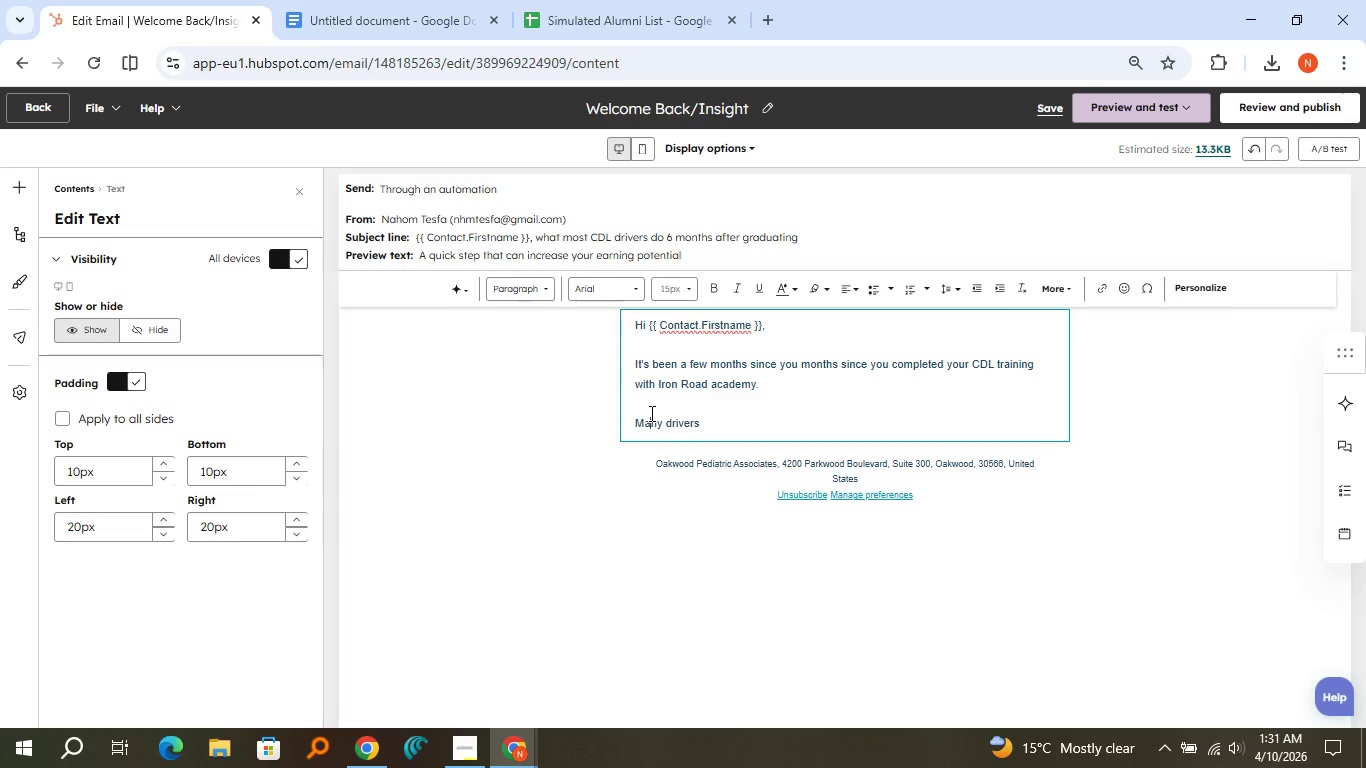 
type(a at your stage )
 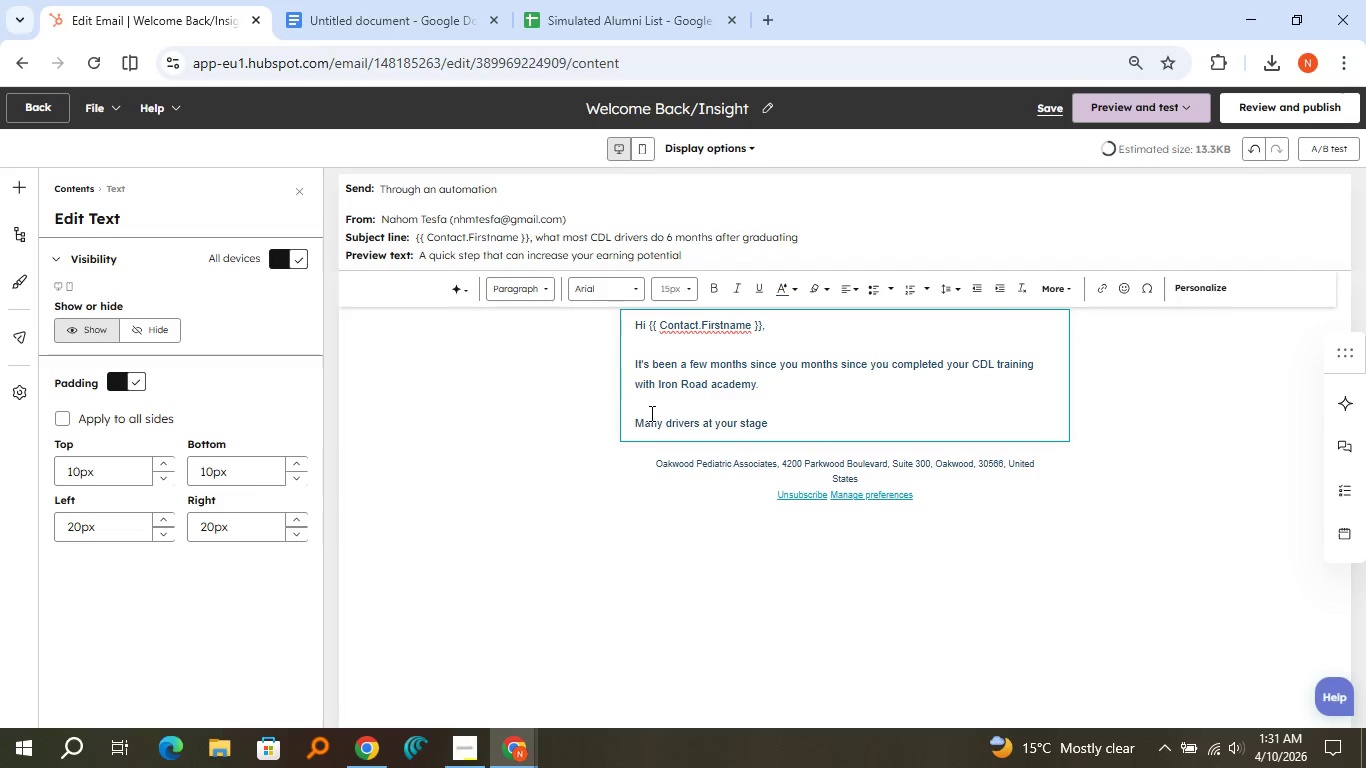 
hold_key(key=ArrowRight, duration=0.77)
 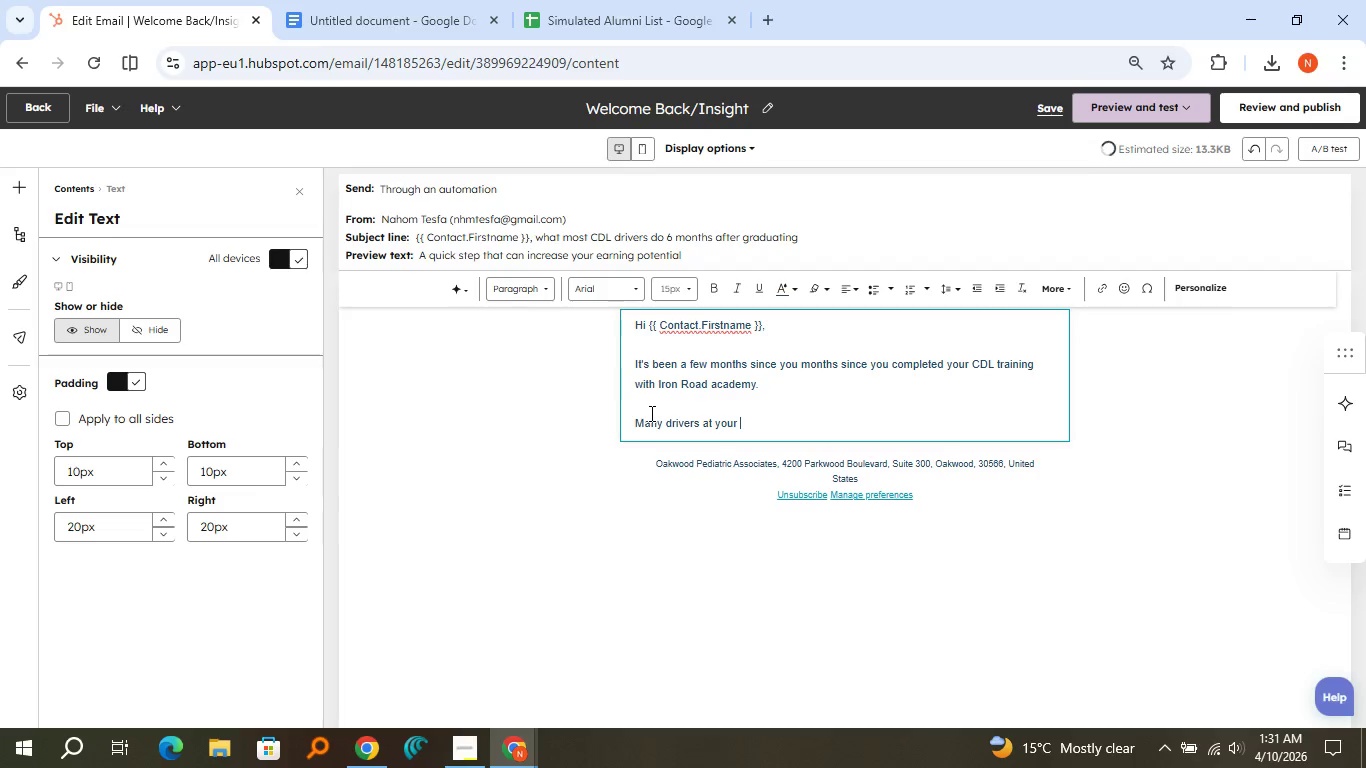 
type(begin adding specialized endorsements to increase flec)
key(Backspace)
type(xin)
key(Backspace)
type(bility)
 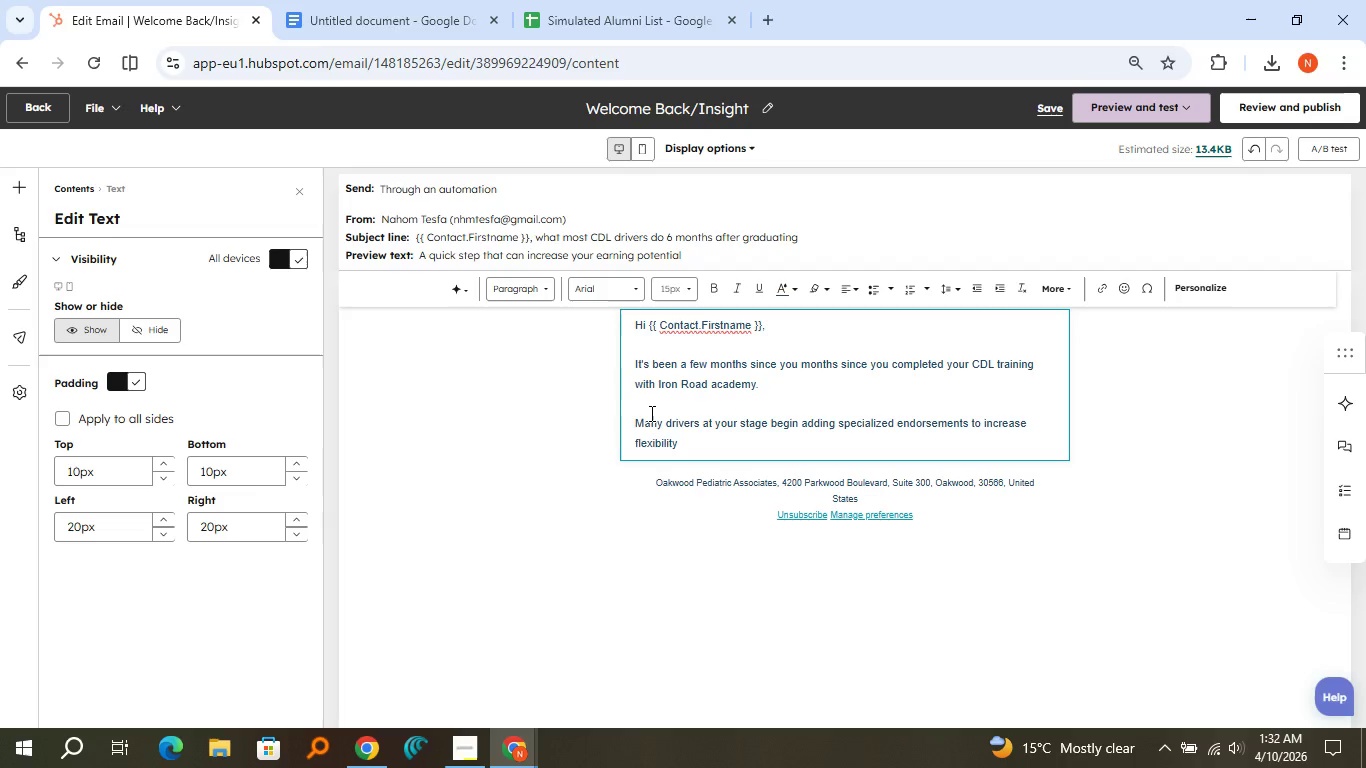 
type( and income potential.)
 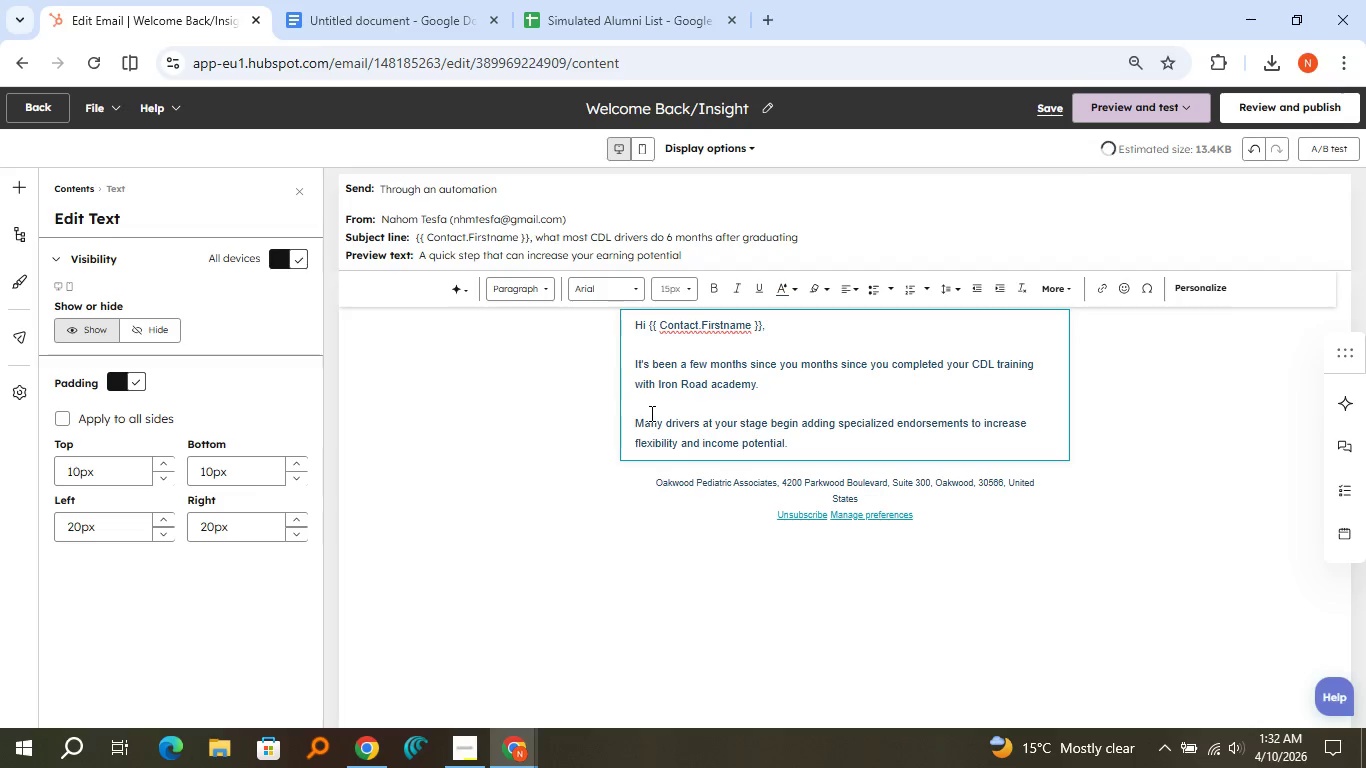 
key(Enter)
 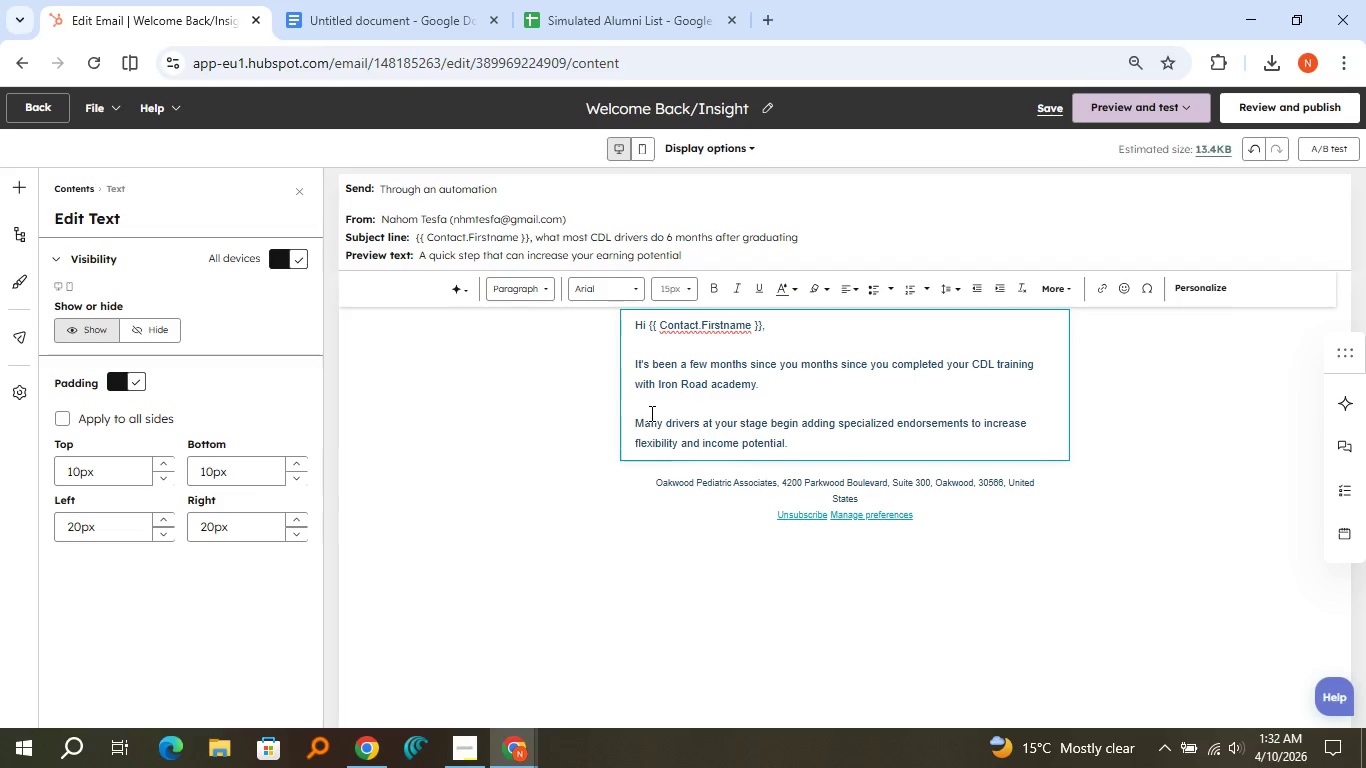 
key(Enter)
 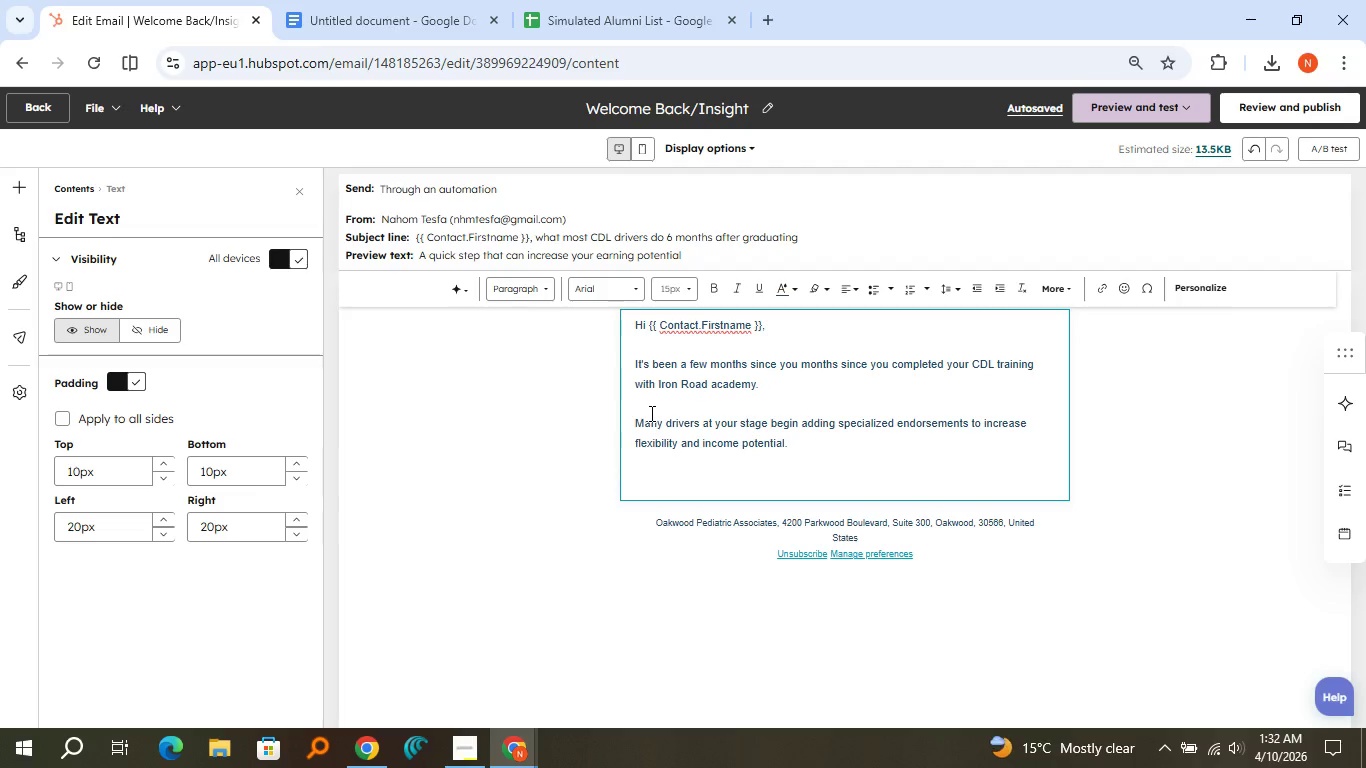 
wait(16.38)
 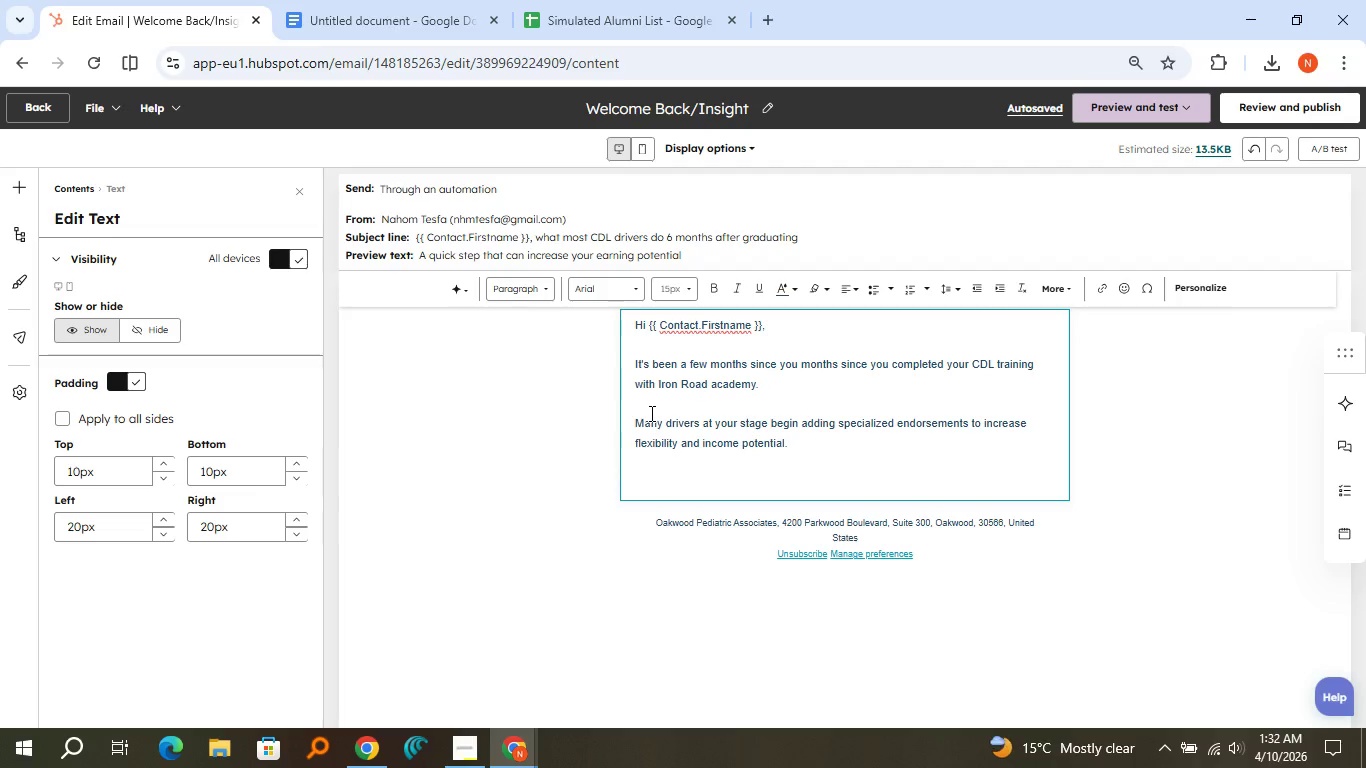 
left_click([182, 0])
 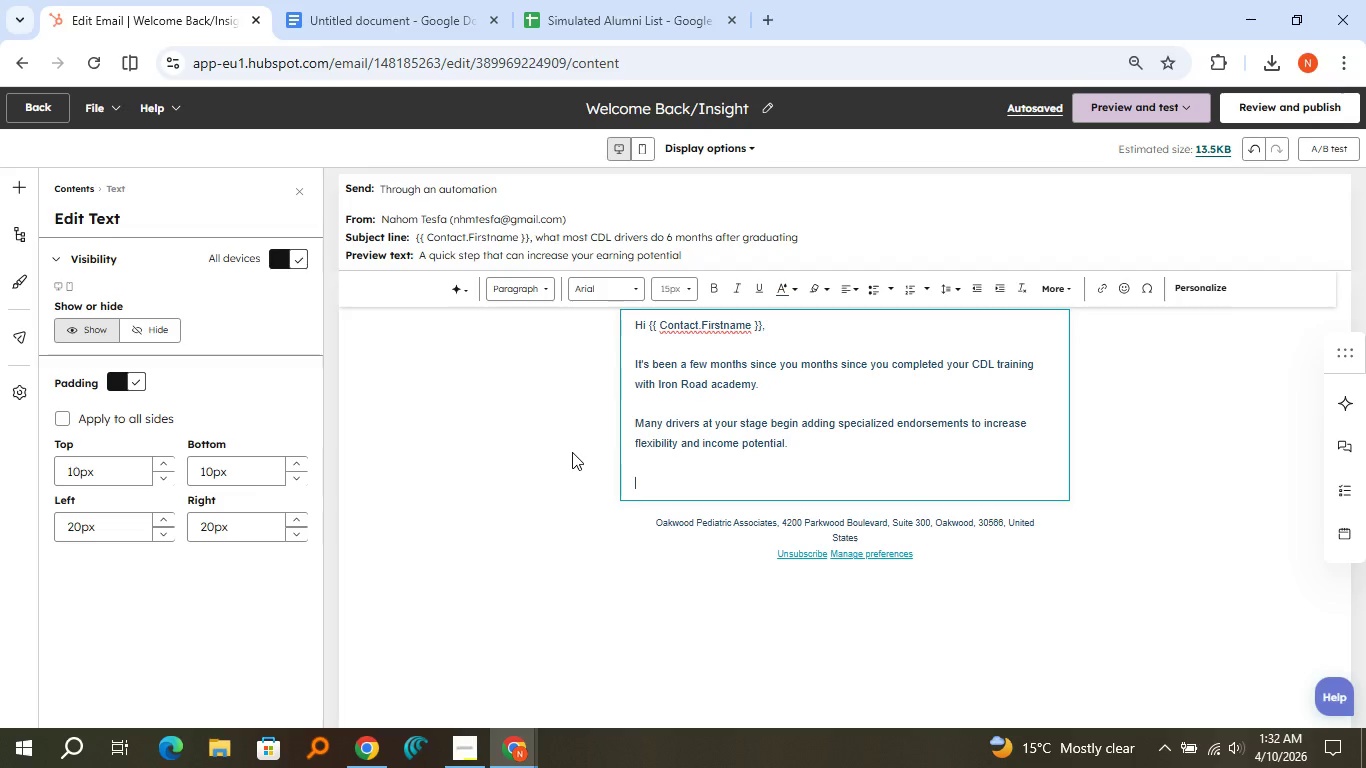 
type(Based on your profile {{C)
key(Backspace)
type( Contact.Recomme)
 